 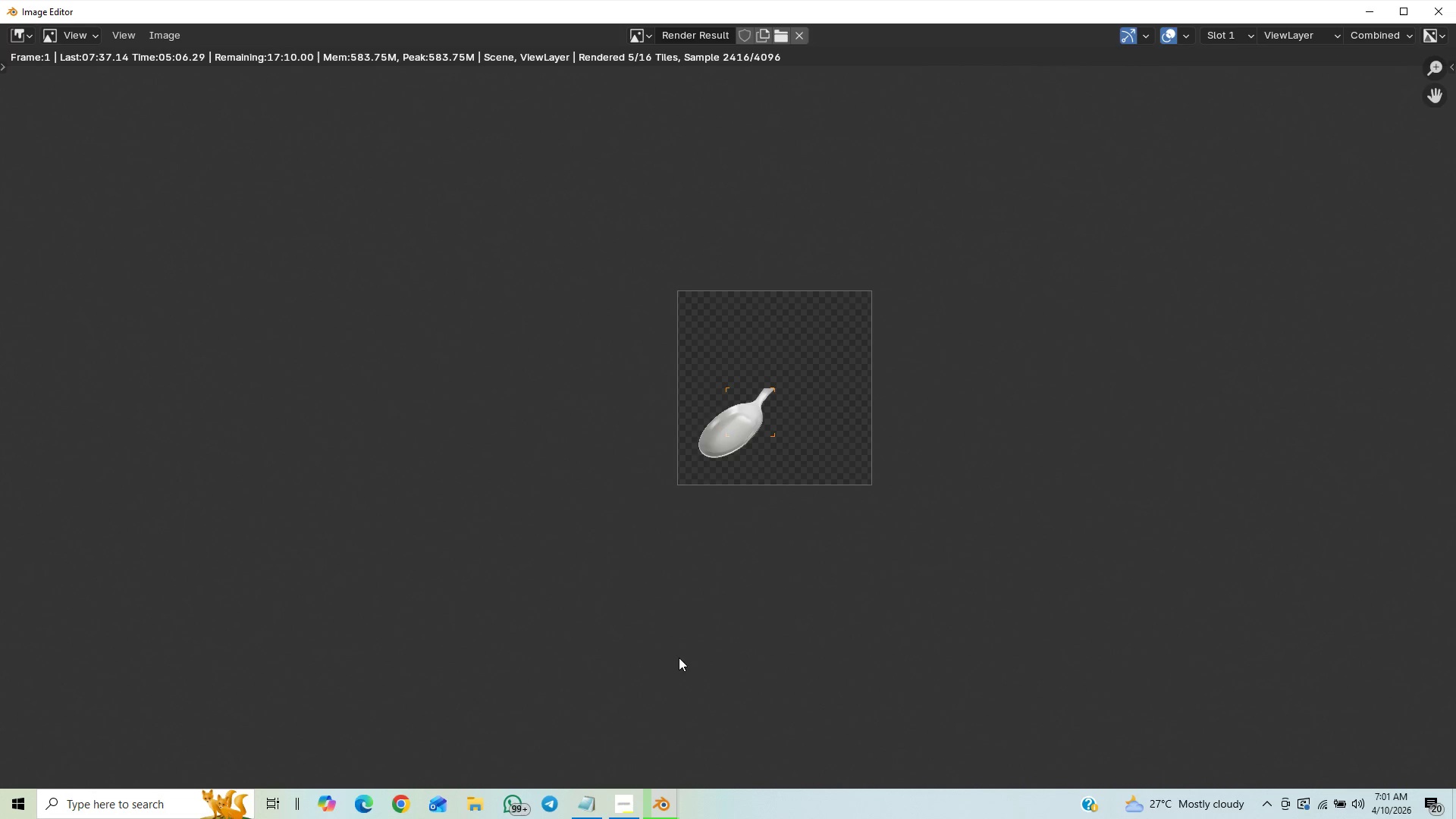 
scroll: coordinate [635, 492], scroll_direction: up, amount: 3.0
 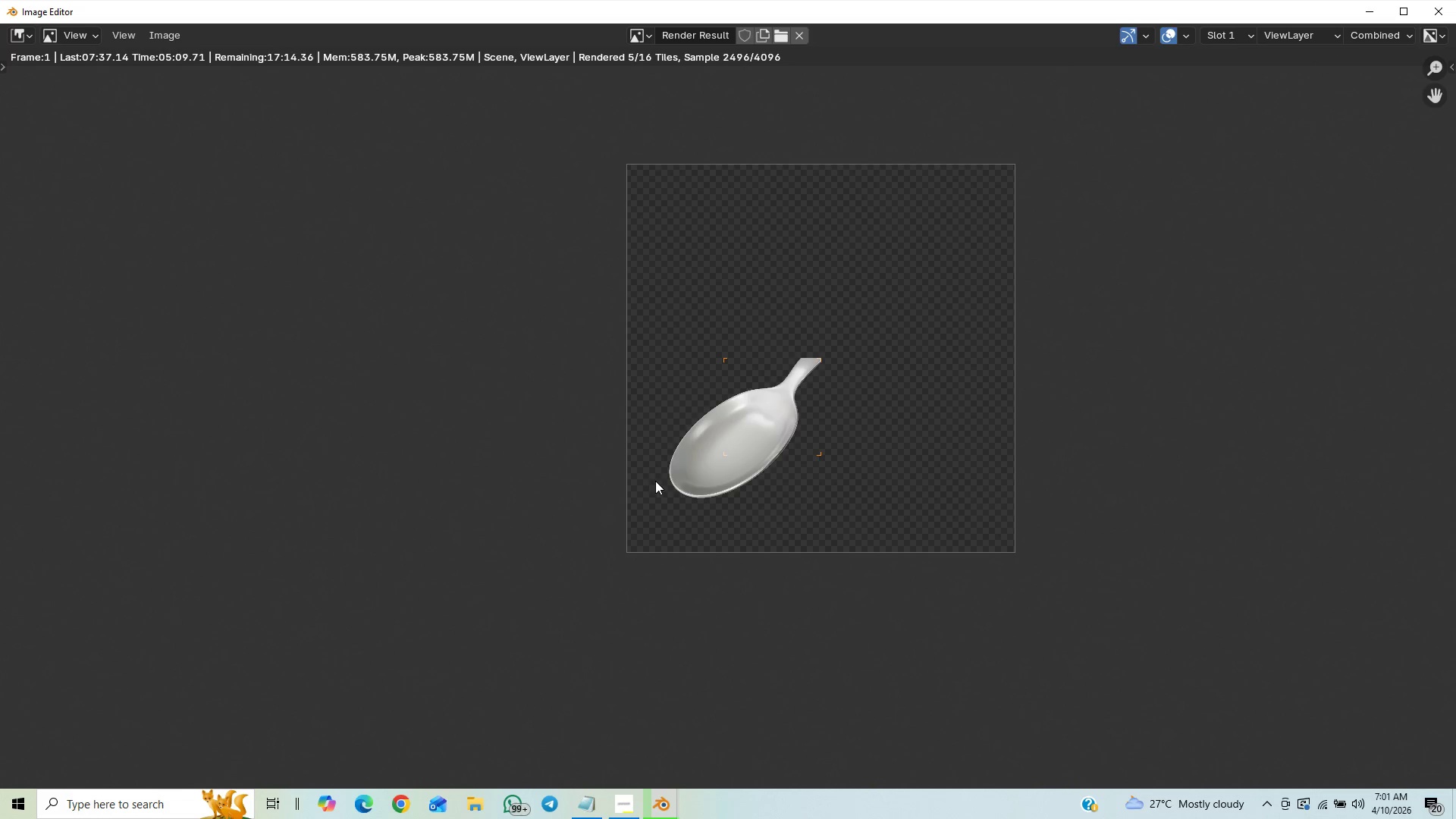 
key(Control+S)
 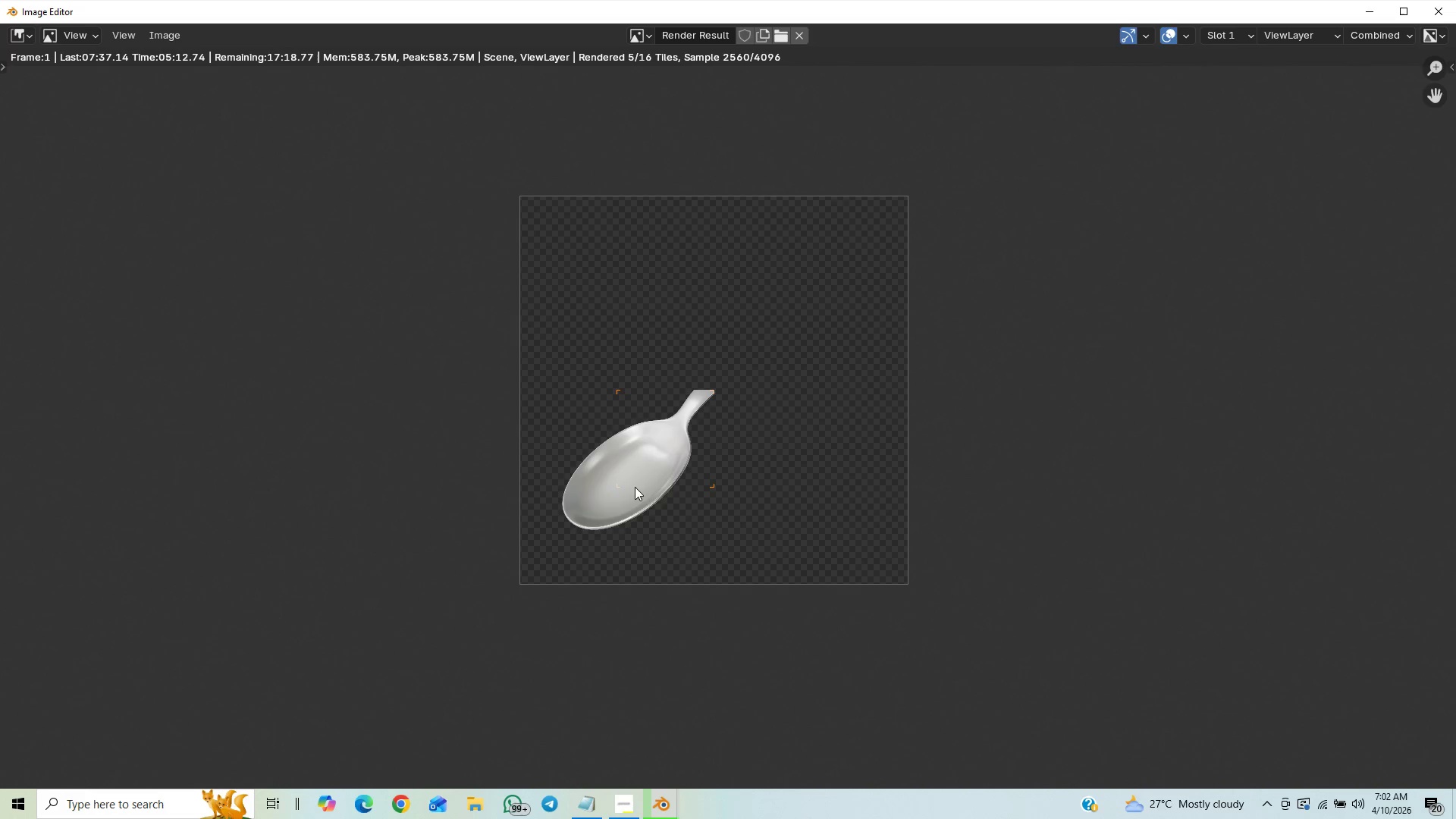 
scroll: coordinate [686, 485], scroll_direction: up, amount: 4.0
 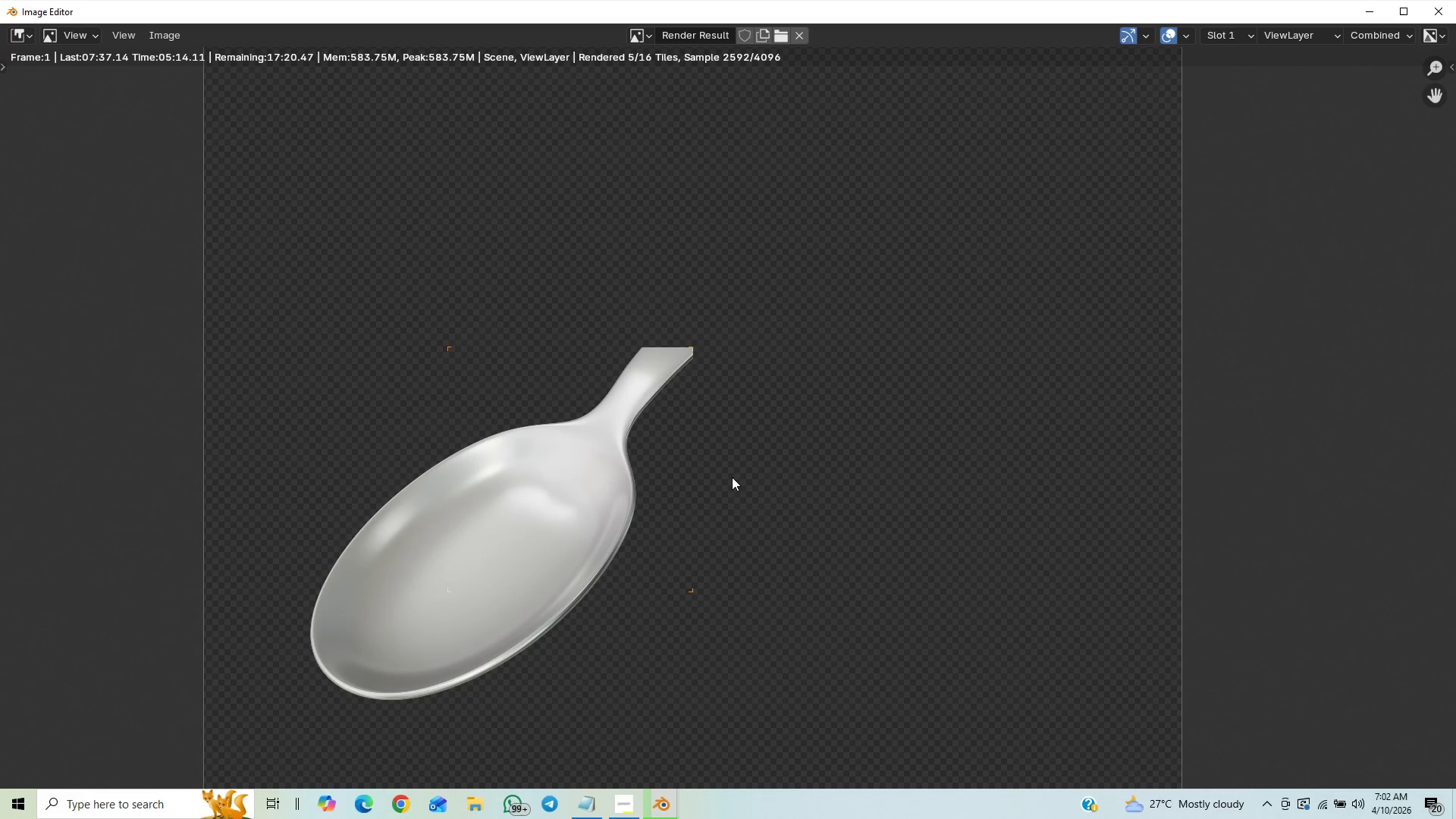 
scroll: coordinate [774, 446], scroll_direction: down, amount: 4.0
 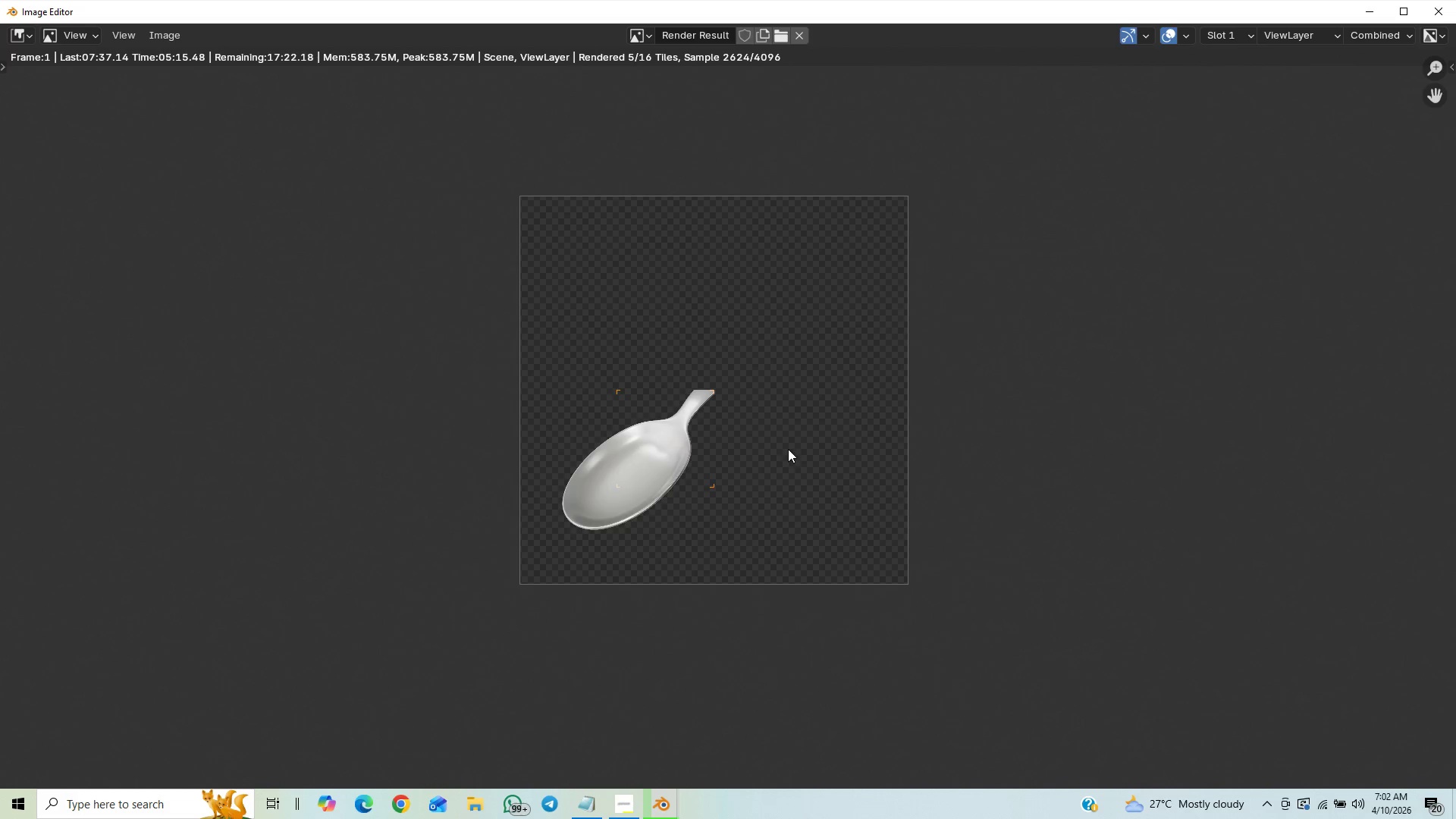 
scroll: coordinate [821, 468], scroll_direction: up, amount: 1.0
 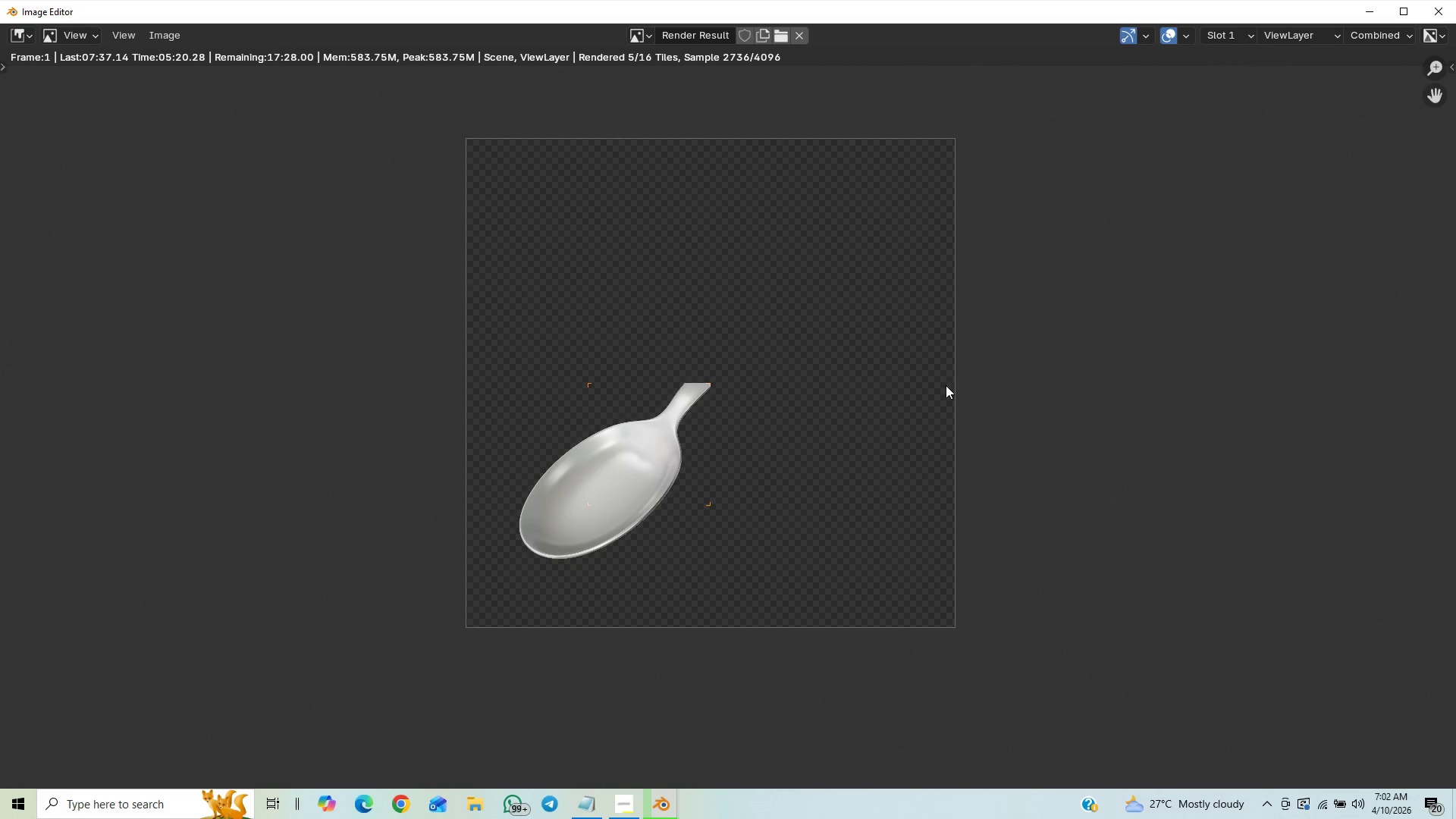 
wait(5.27)
 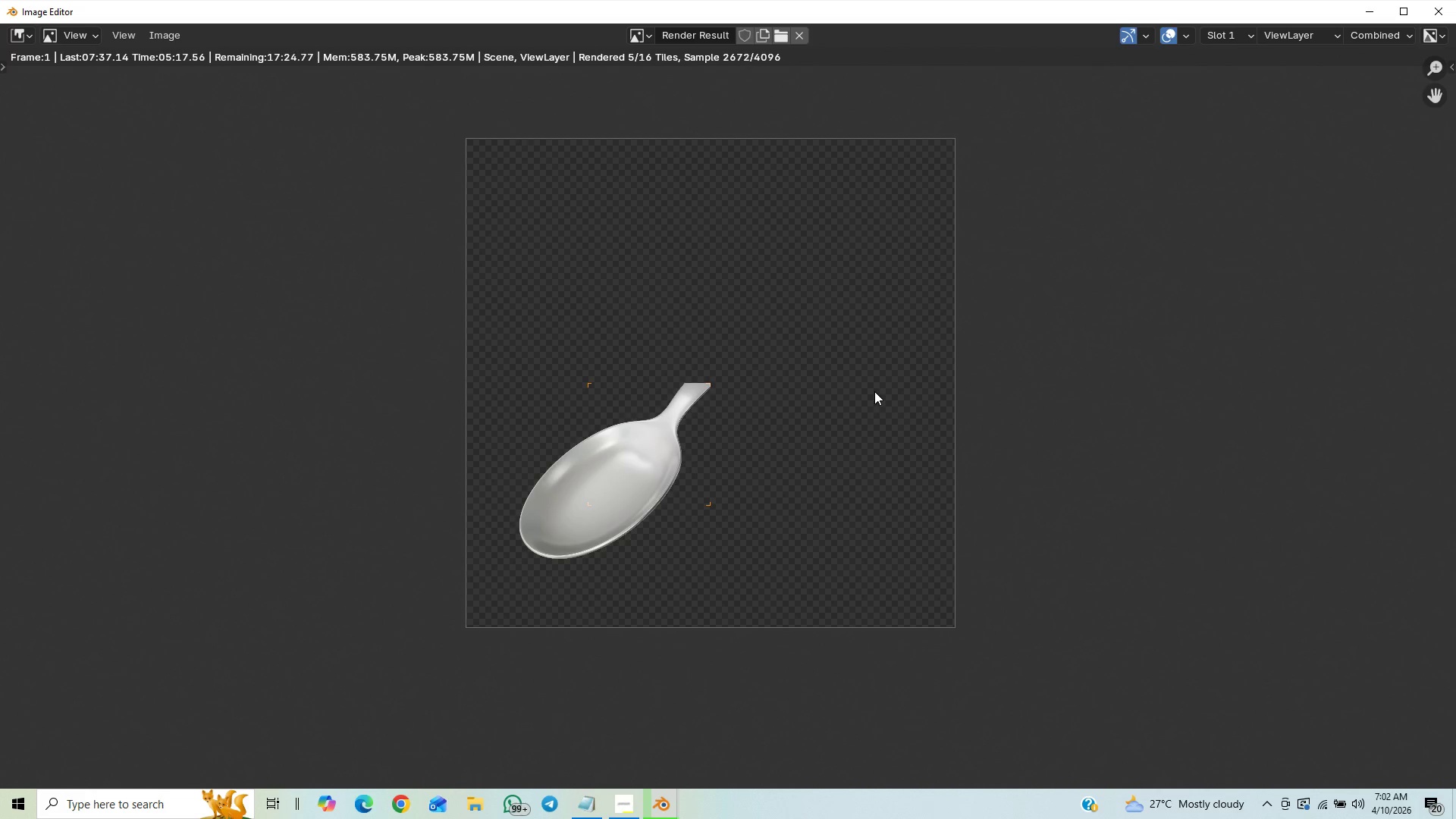 
scroll: coordinate [731, 508], scroll_direction: up, amount: 3.0
 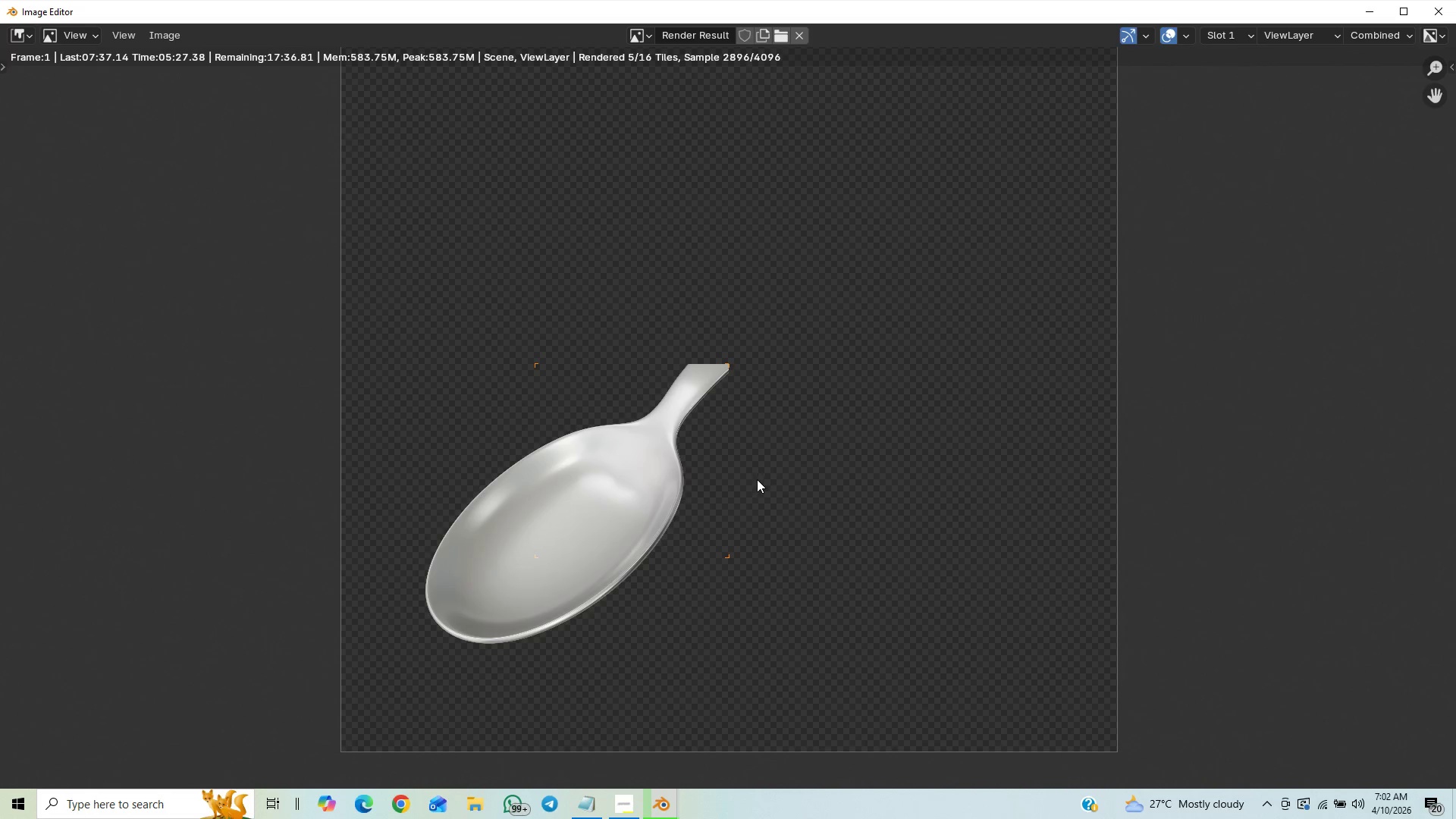 
scroll: coordinate [753, 479], scroll_direction: down, amount: 5.0
 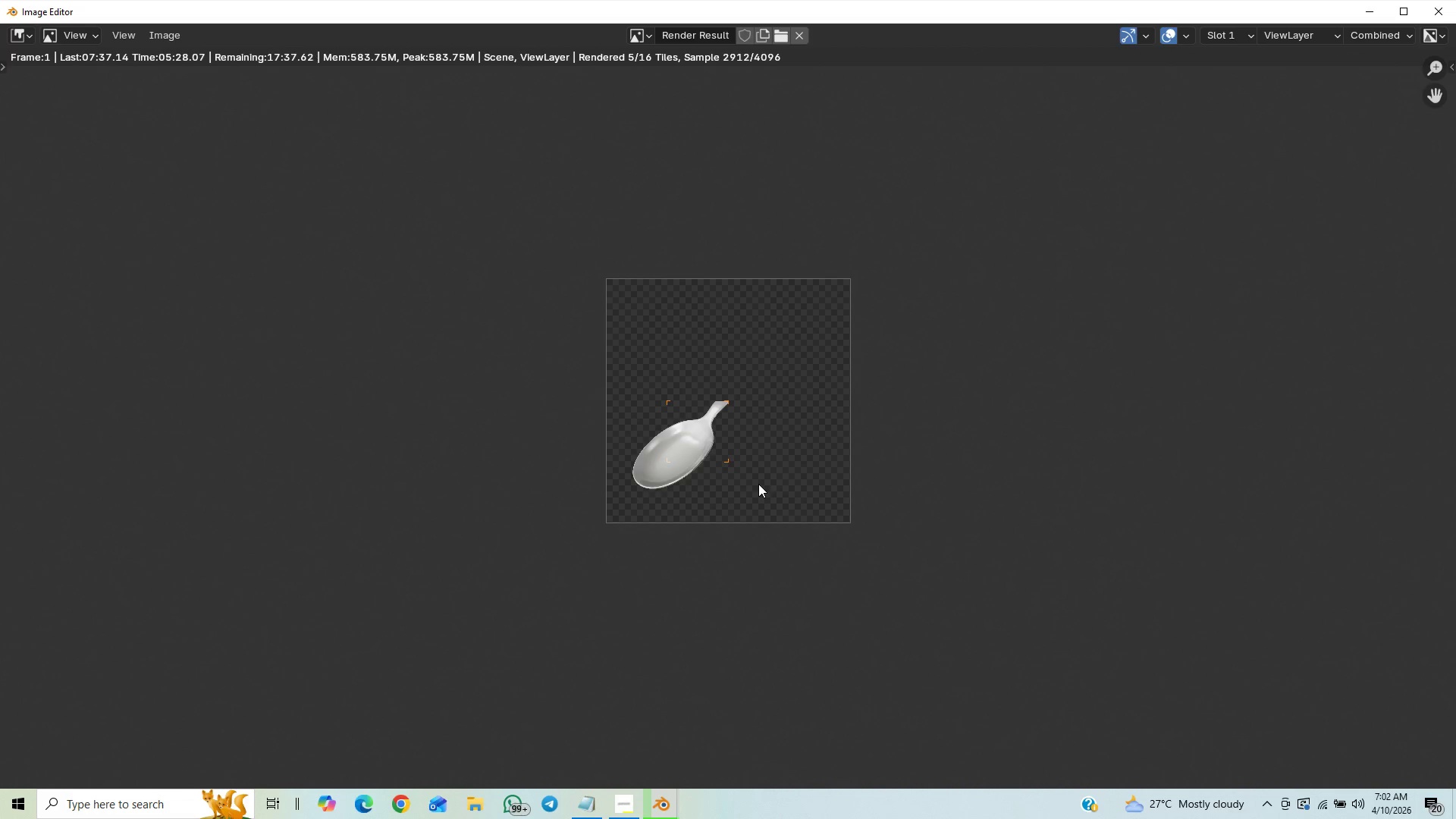 
scroll: coordinate [762, 488], scroll_direction: up, amount: 11.0
 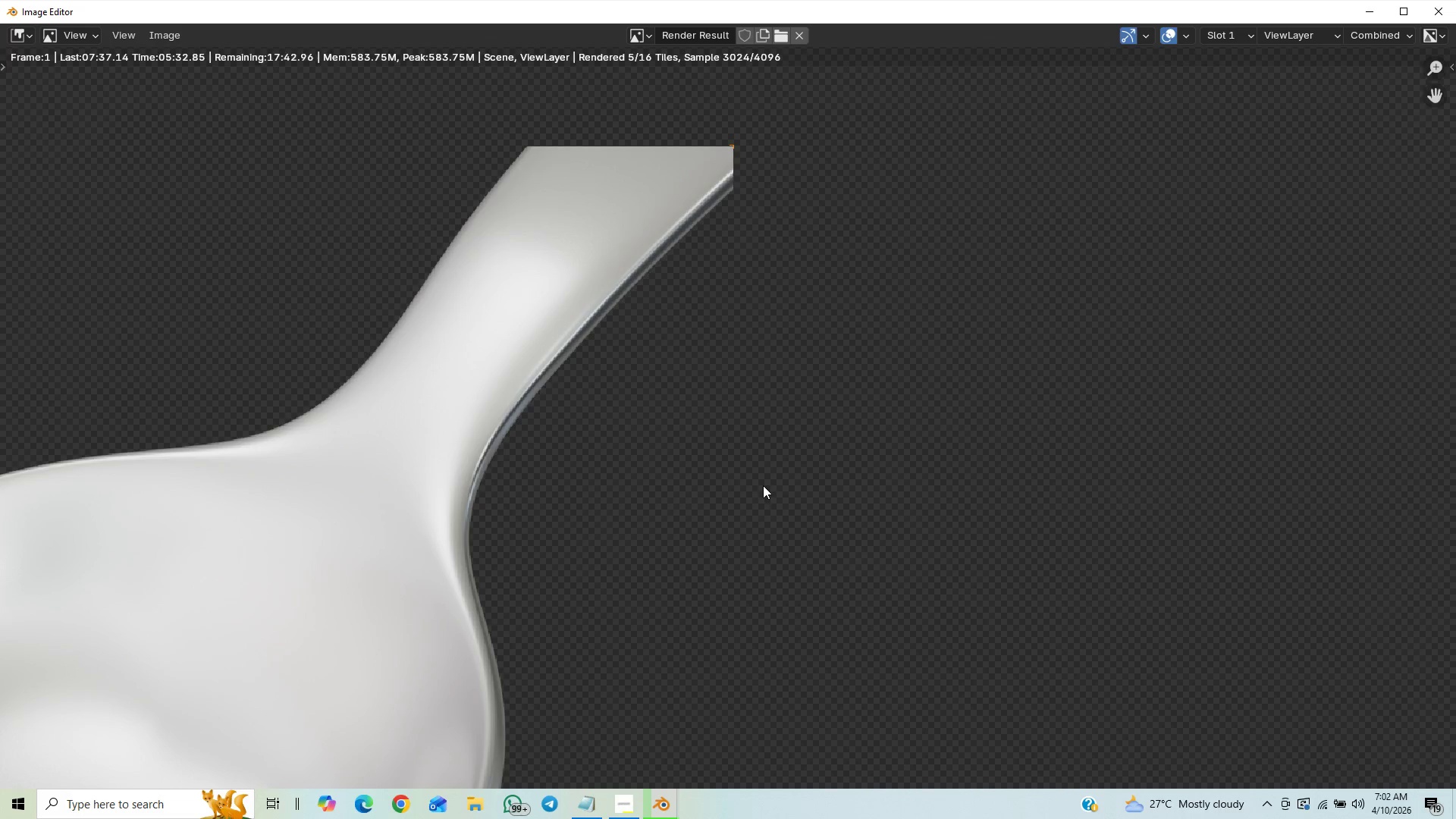 
scroll: coordinate [820, 444], scroll_direction: down, amount: 18.0
 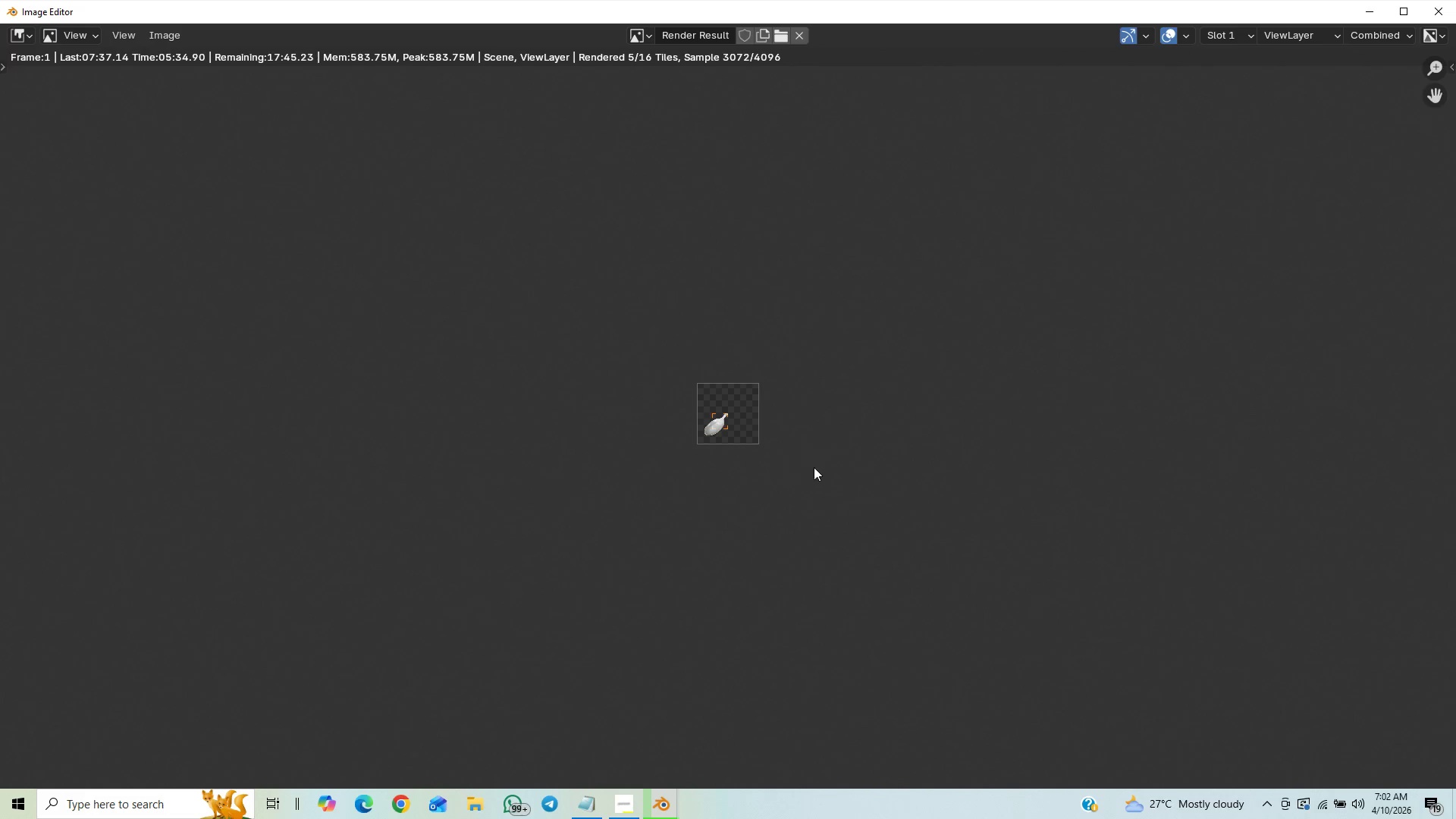 
scroll: coordinate [824, 459], scroll_direction: up, amount: 6.0
 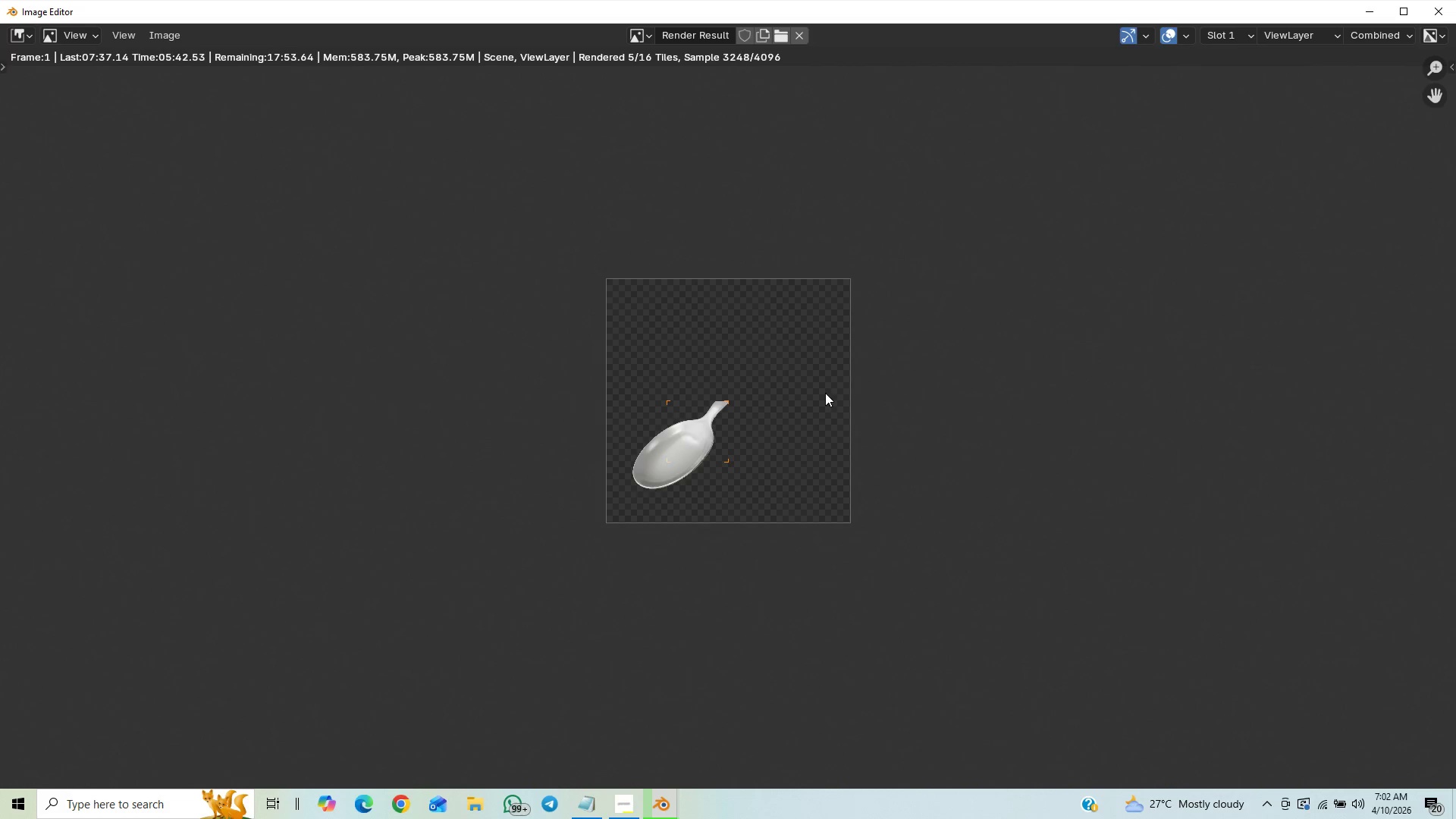 
wait(7.47)
 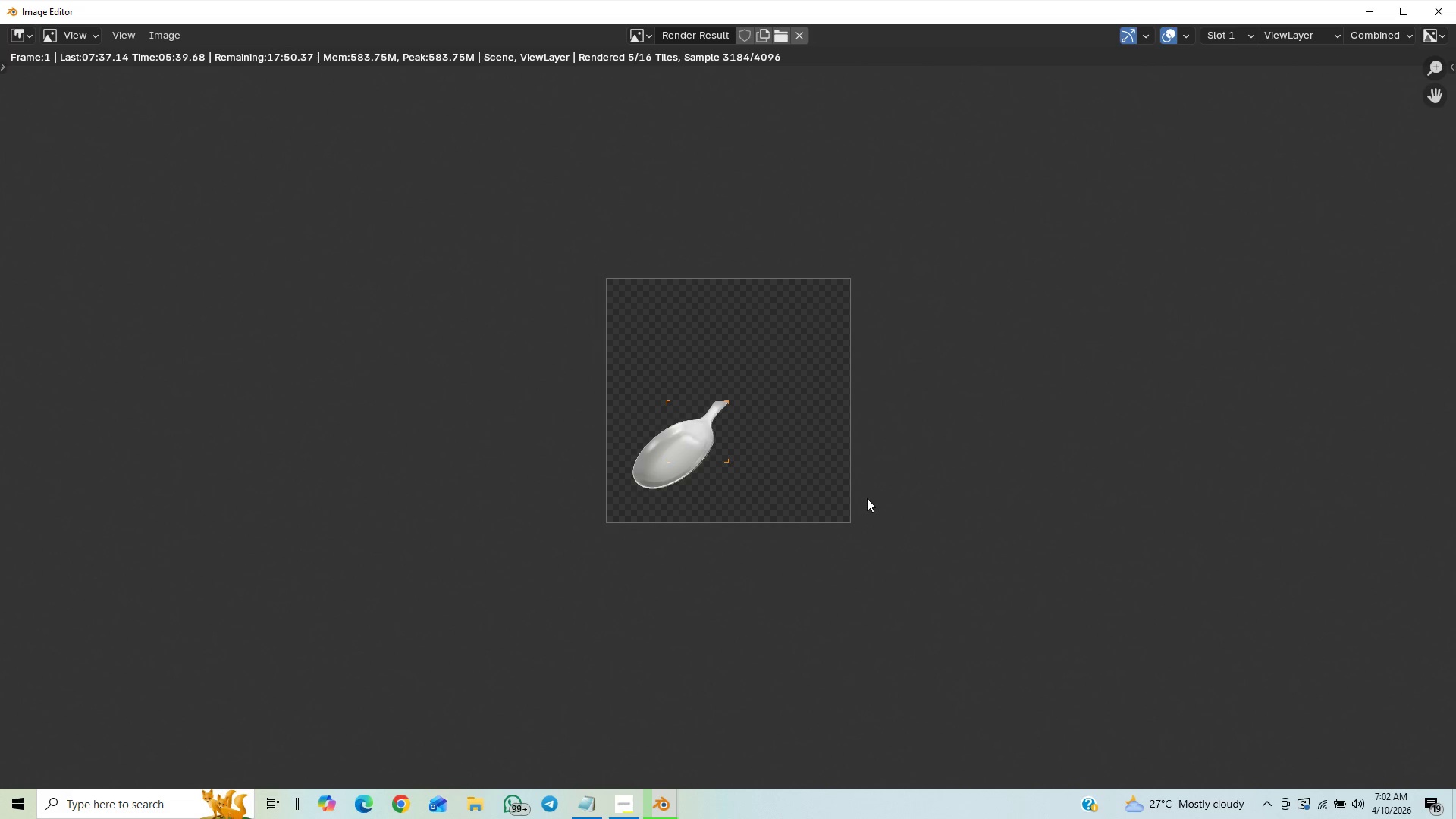 
scroll: coordinate [846, 395], scroll_direction: up, amount: 5.0
 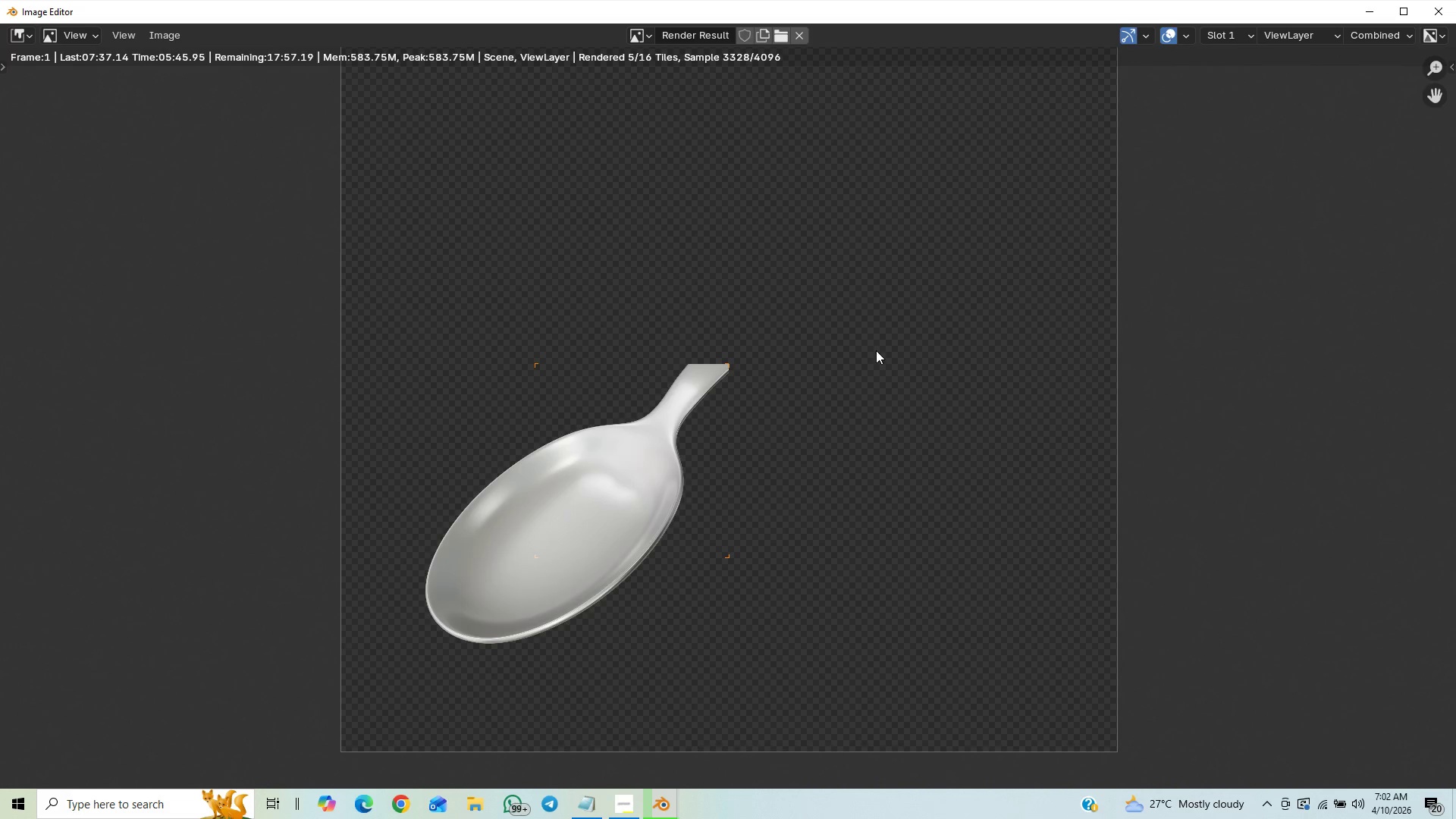 
scroll: coordinate [848, 504], scroll_direction: down, amount: 5.0
 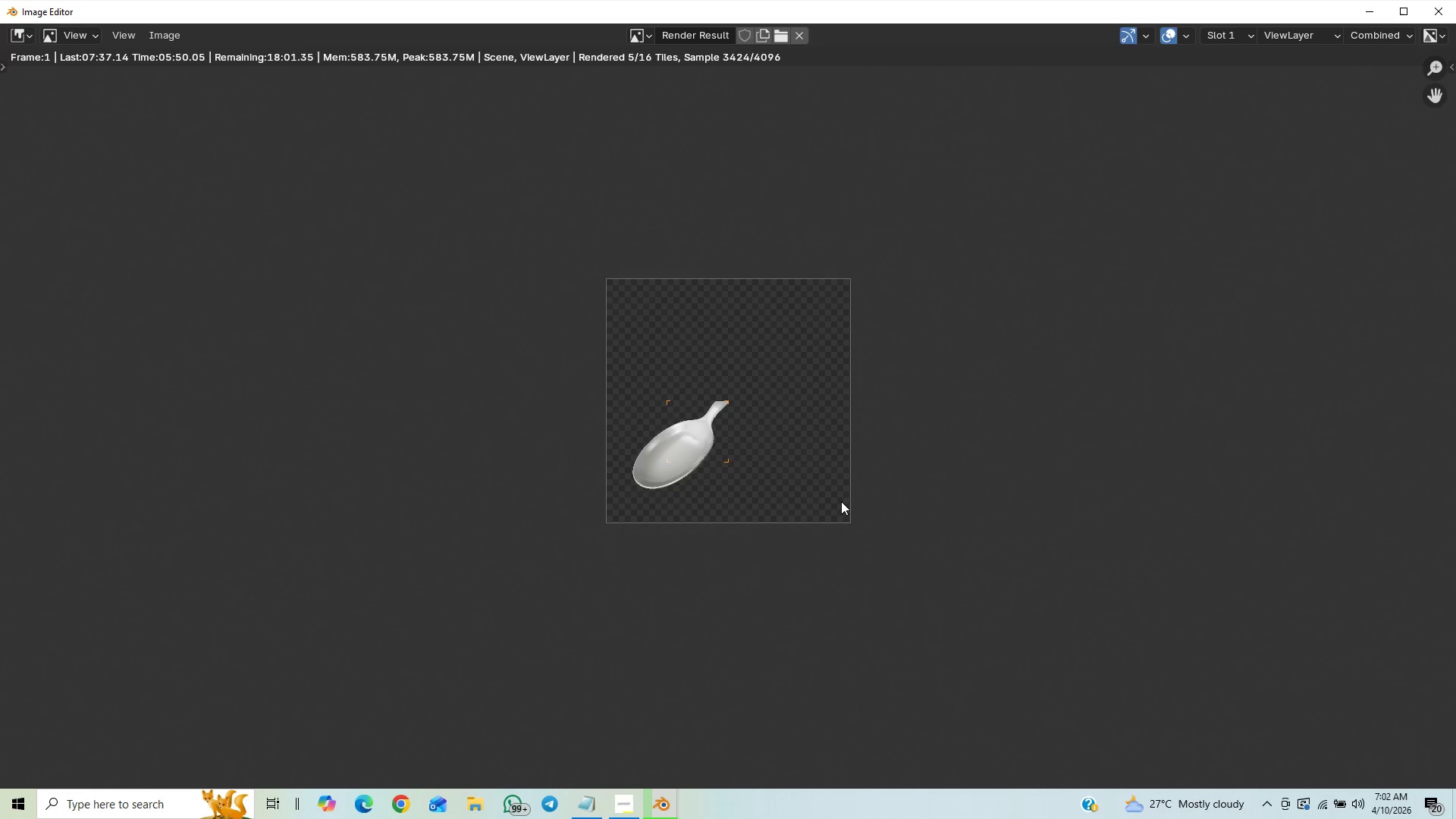 
scroll: coordinate [828, 485], scroll_direction: up, amount: 4.0
 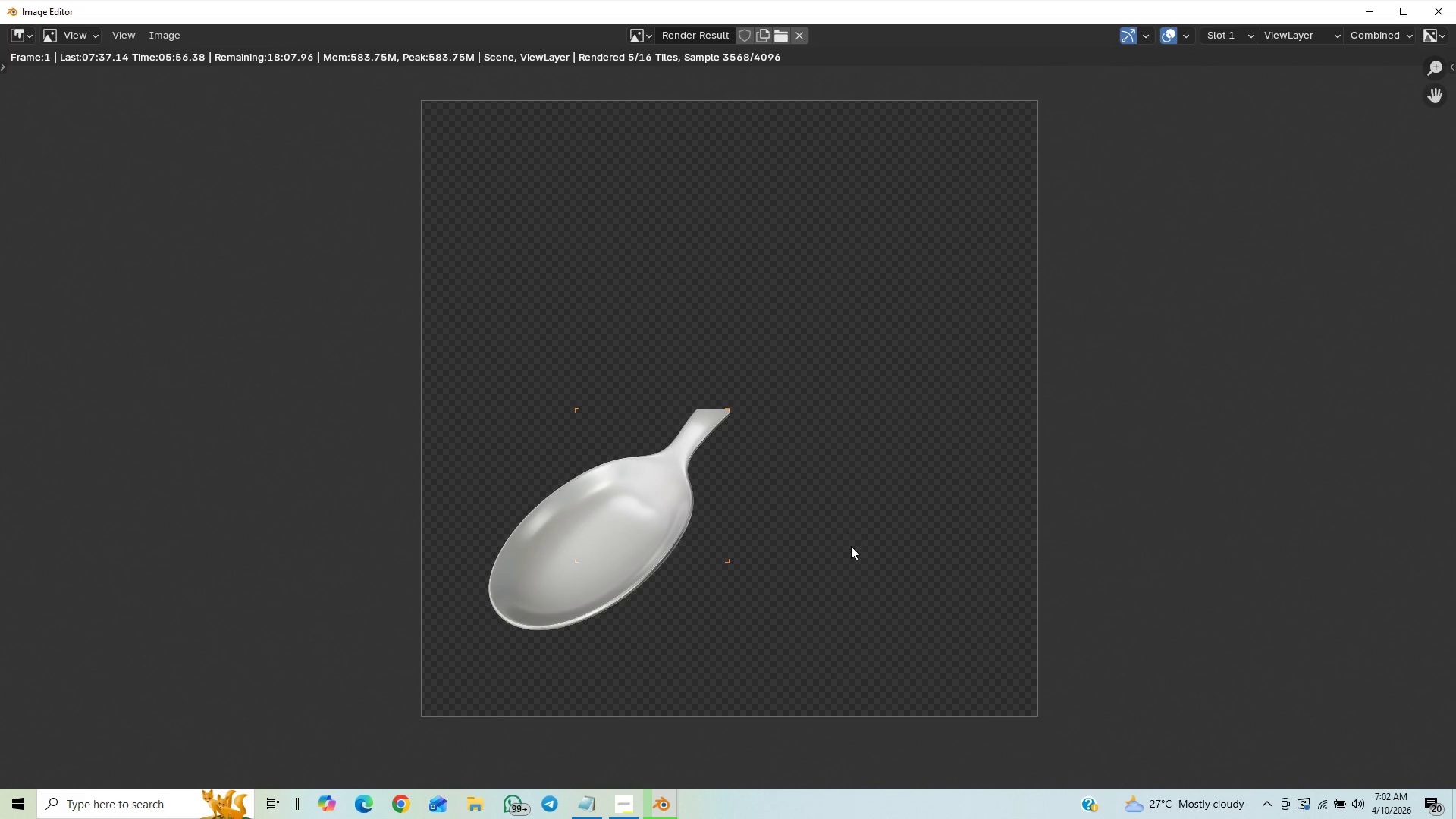 
wait(5.04)
 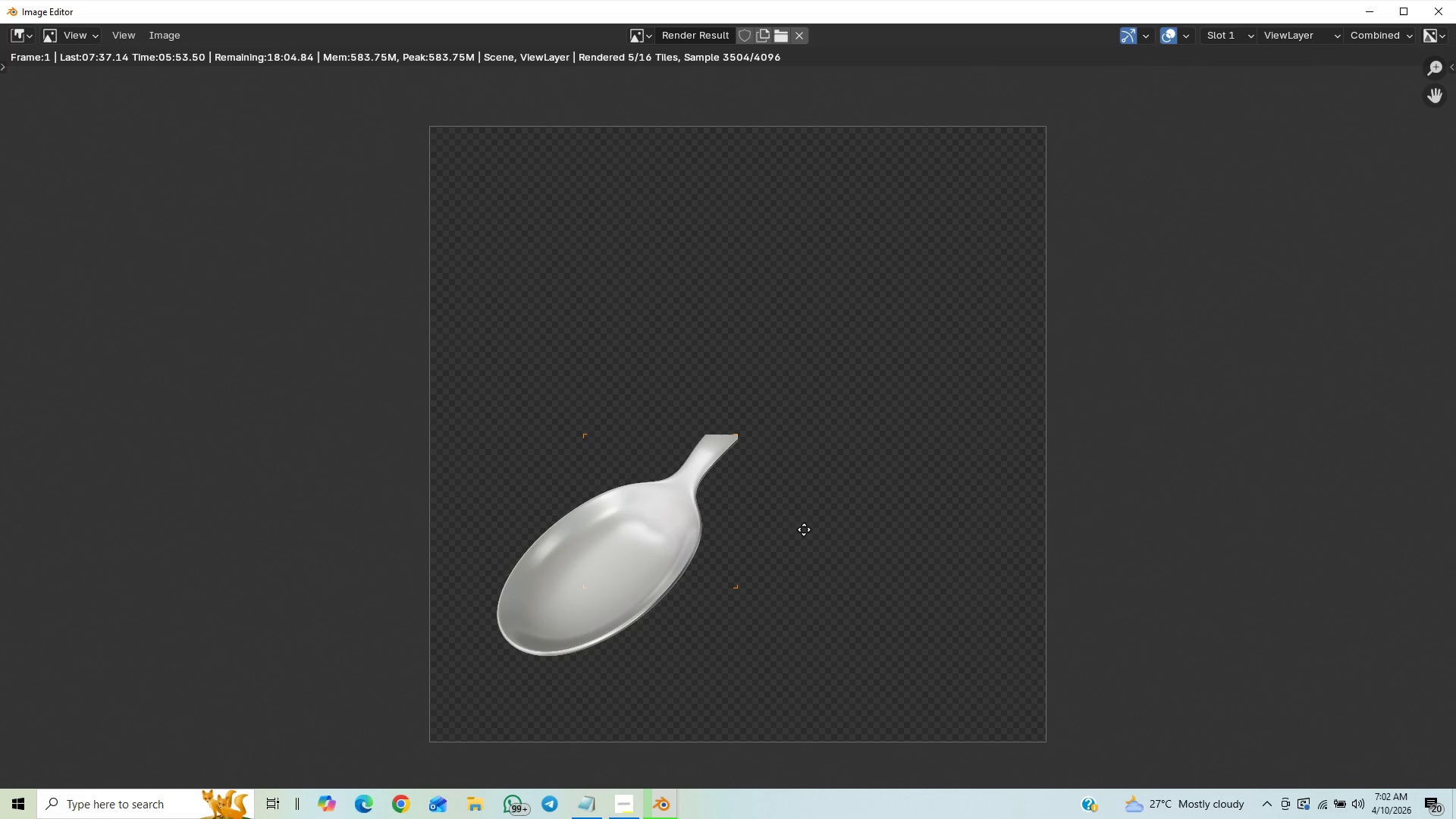 
scroll: coordinate [899, 524], scroll_direction: down, amount: 1.0
 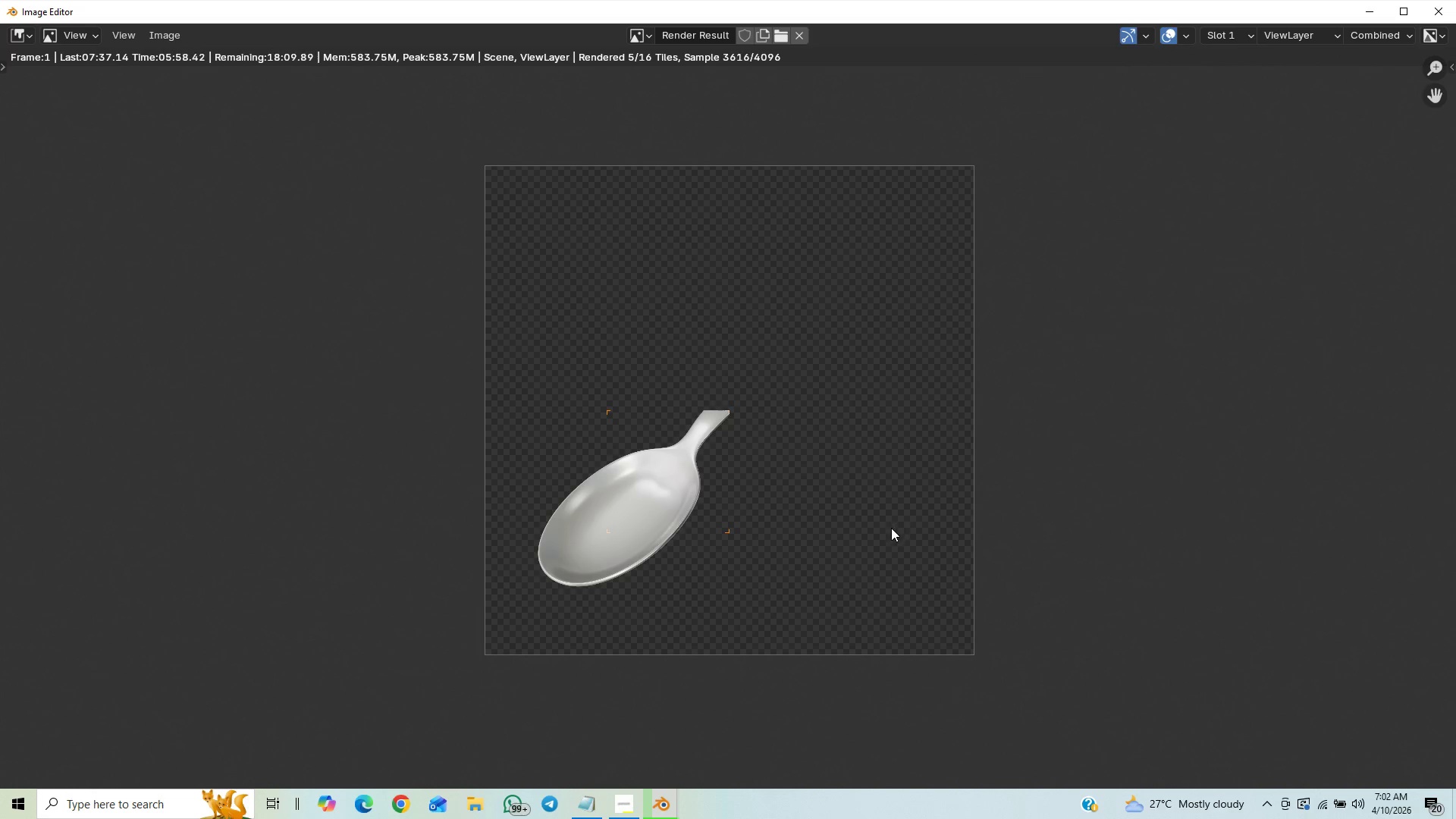 
scroll: coordinate [891, 528], scroll_direction: up, amount: 3.0
 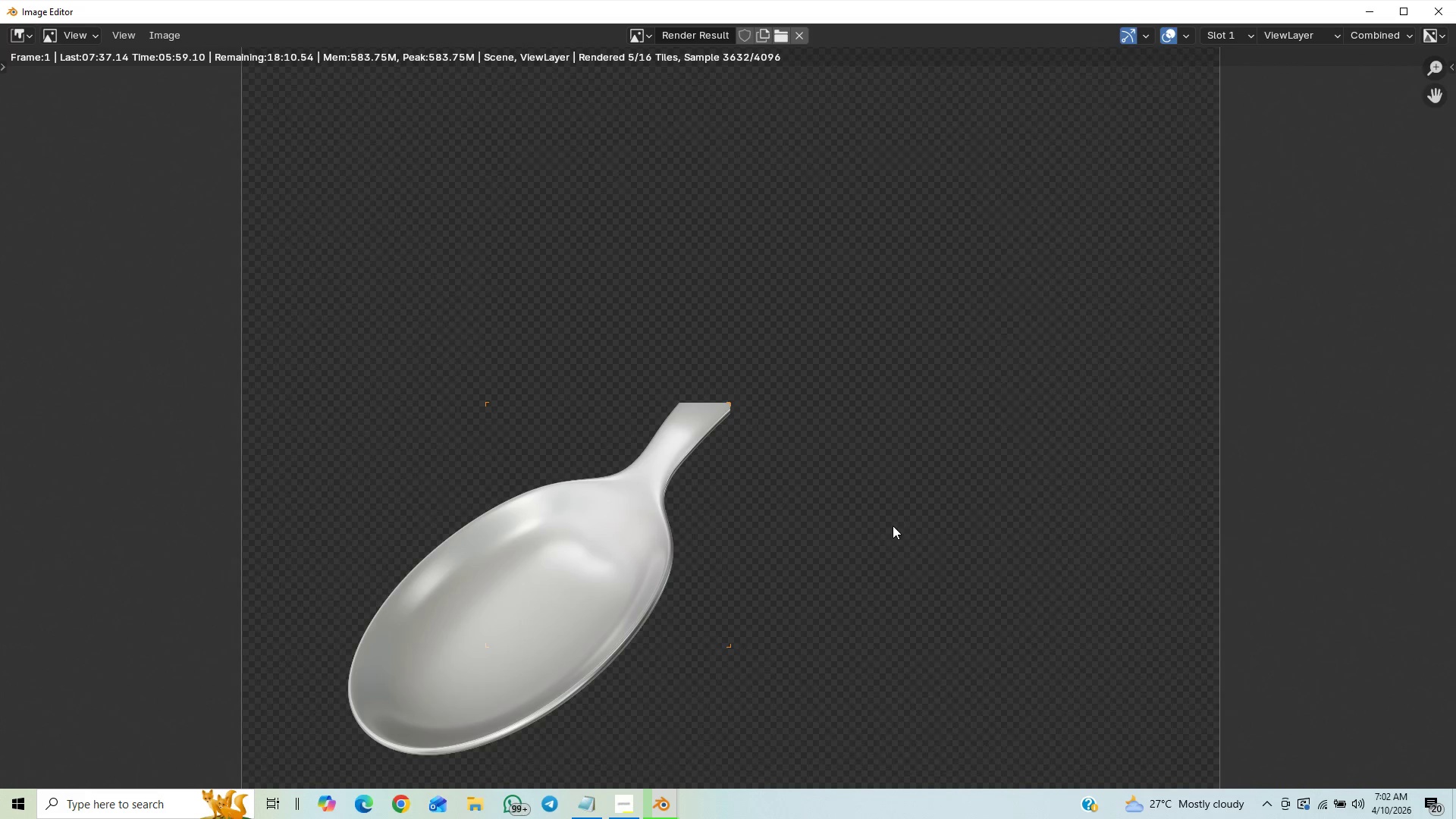 
scroll: coordinate [898, 525], scroll_direction: down, amount: 3.0
 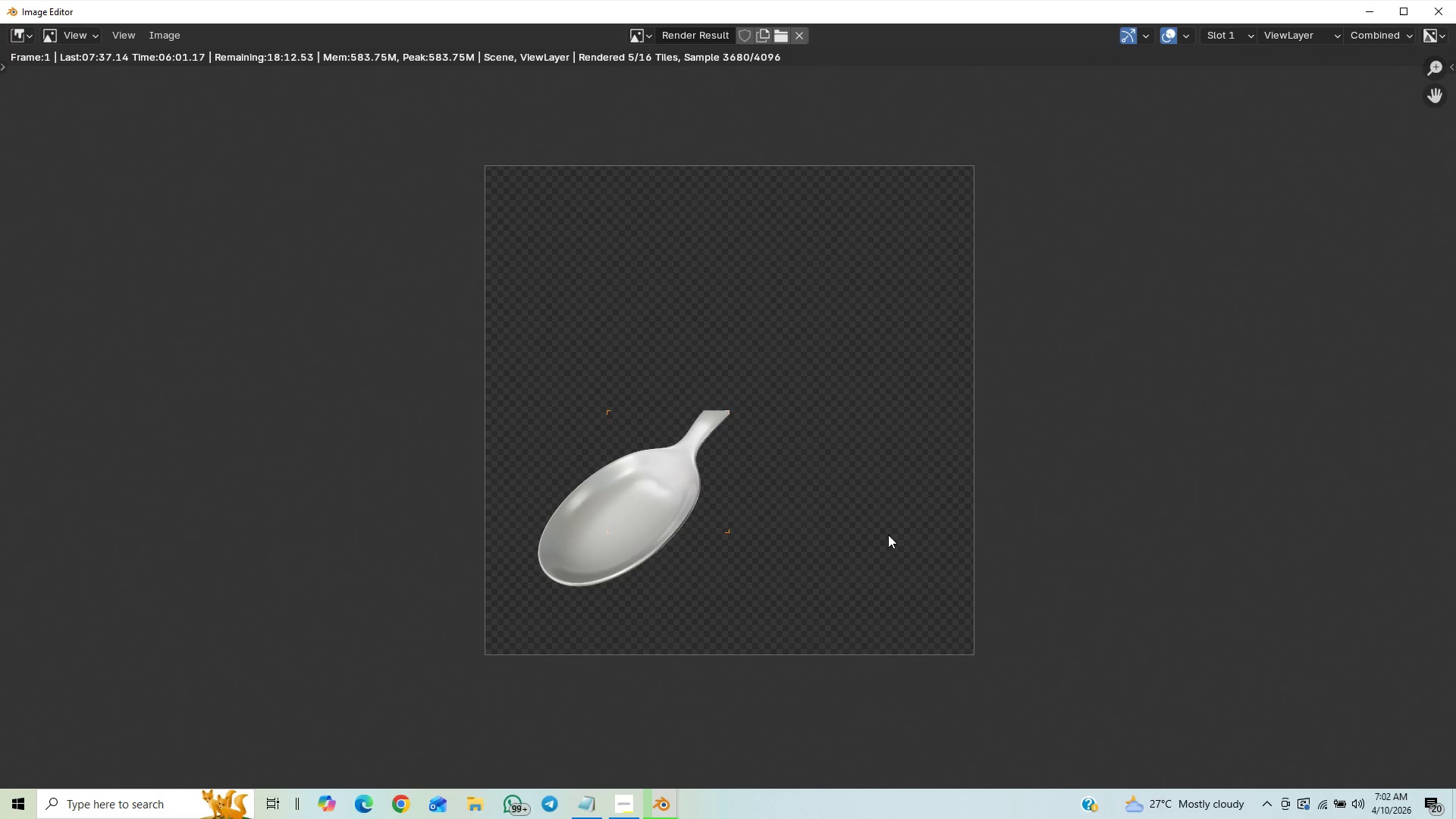 
scroll: coordinate [903, 519], scroll_direction: up, amount: 3.0
 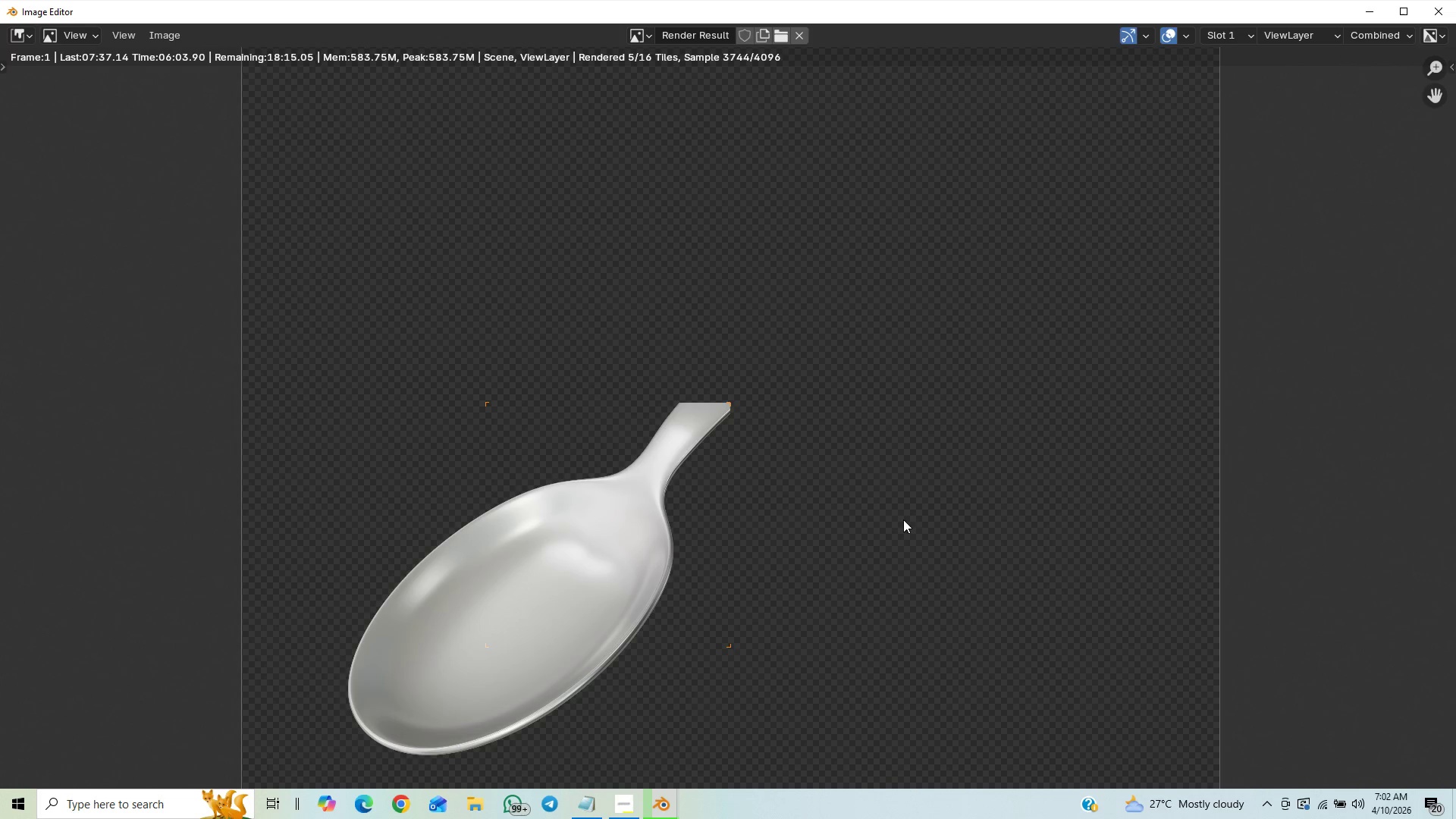 
scroll: coordinate [903, 521], scroll_direction: down, amount: 2.0
 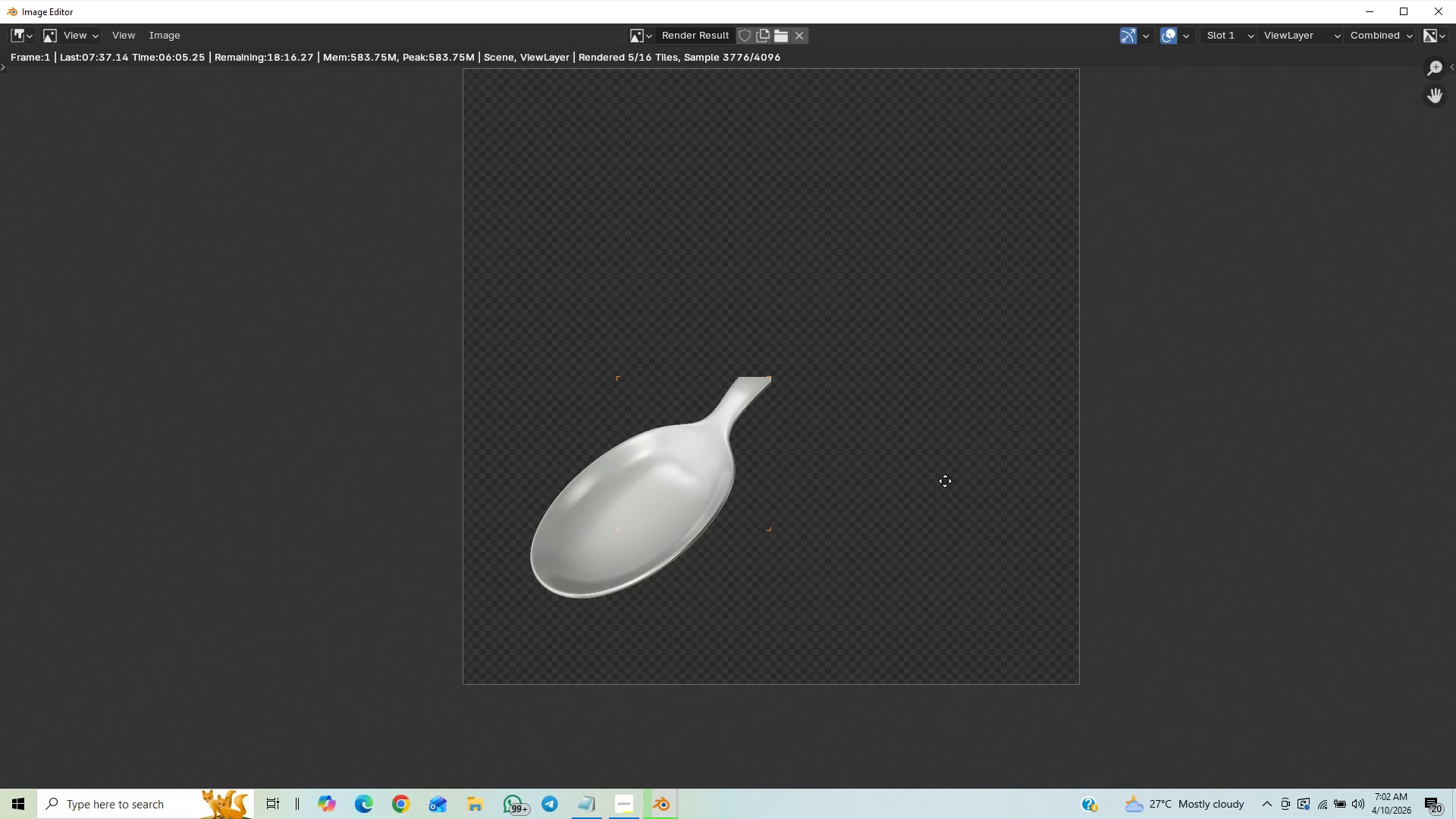 
scroll: coordinate [914, 512], scroll_direction: up, amount: 2.0
 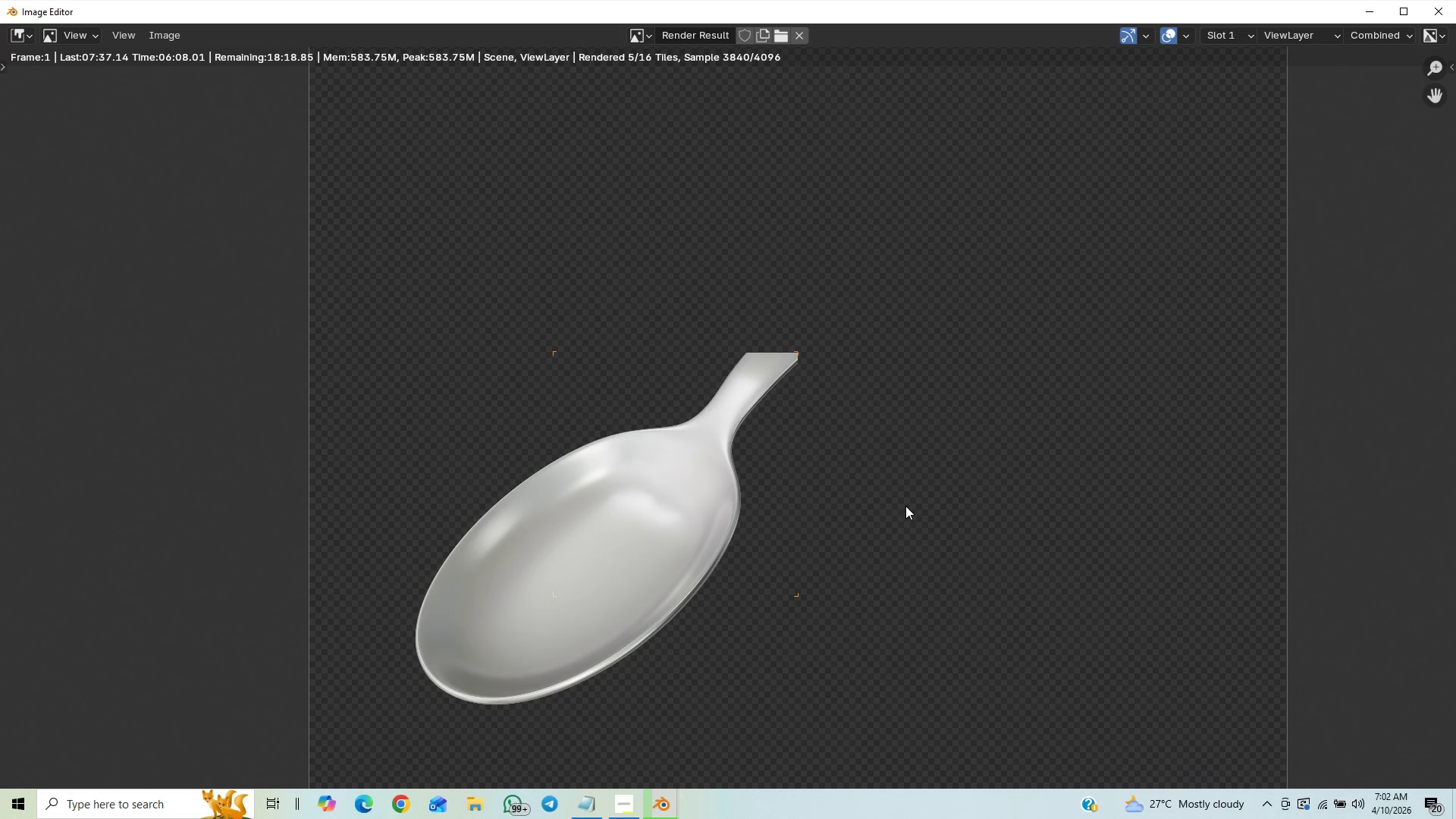 
scroll: coordinate [904, 505], scroll_direction: down, amount: 10.0
 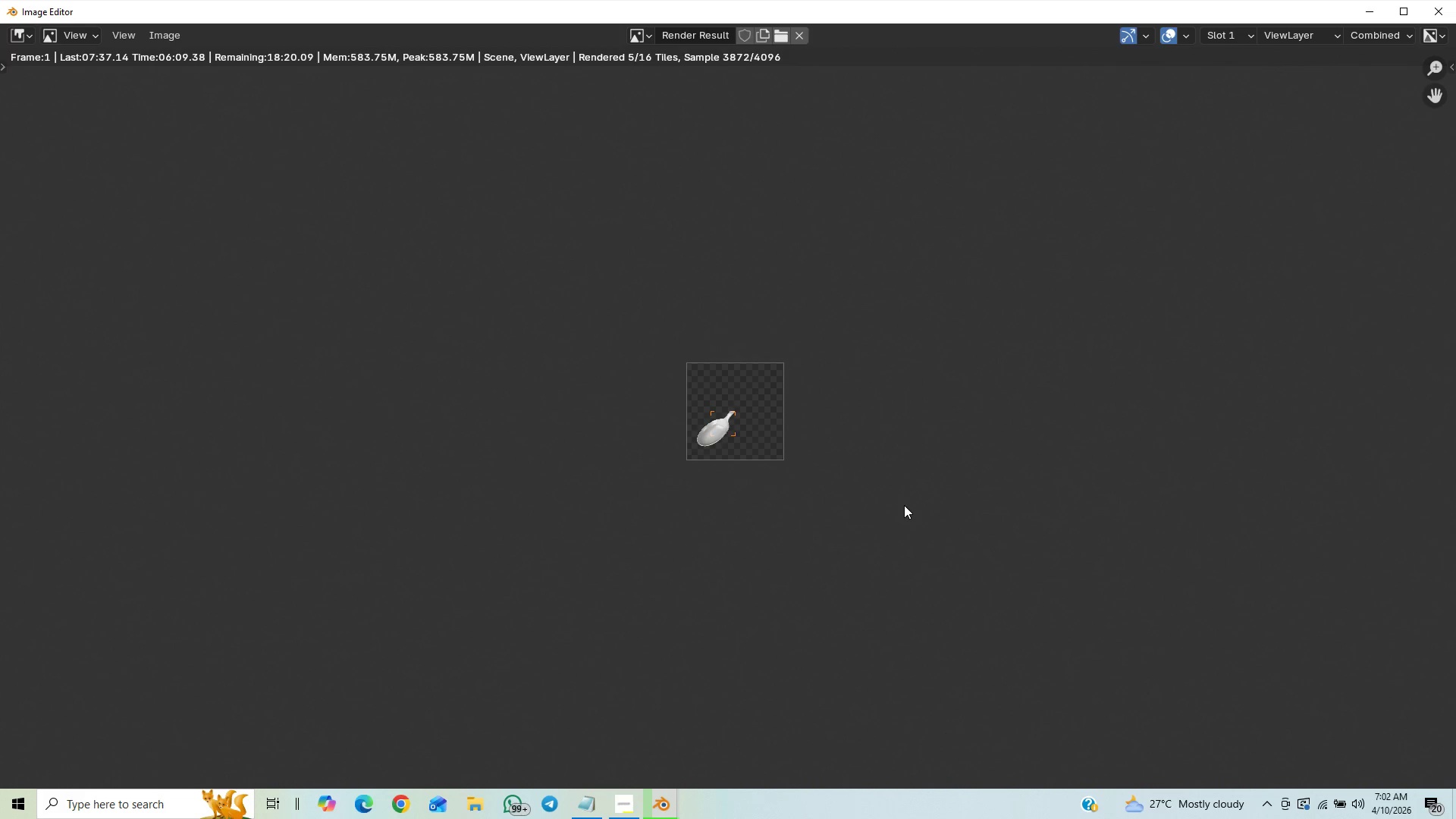 
scroll: coordinate [909, 499], scroll_direction: up, amount: 10.0
 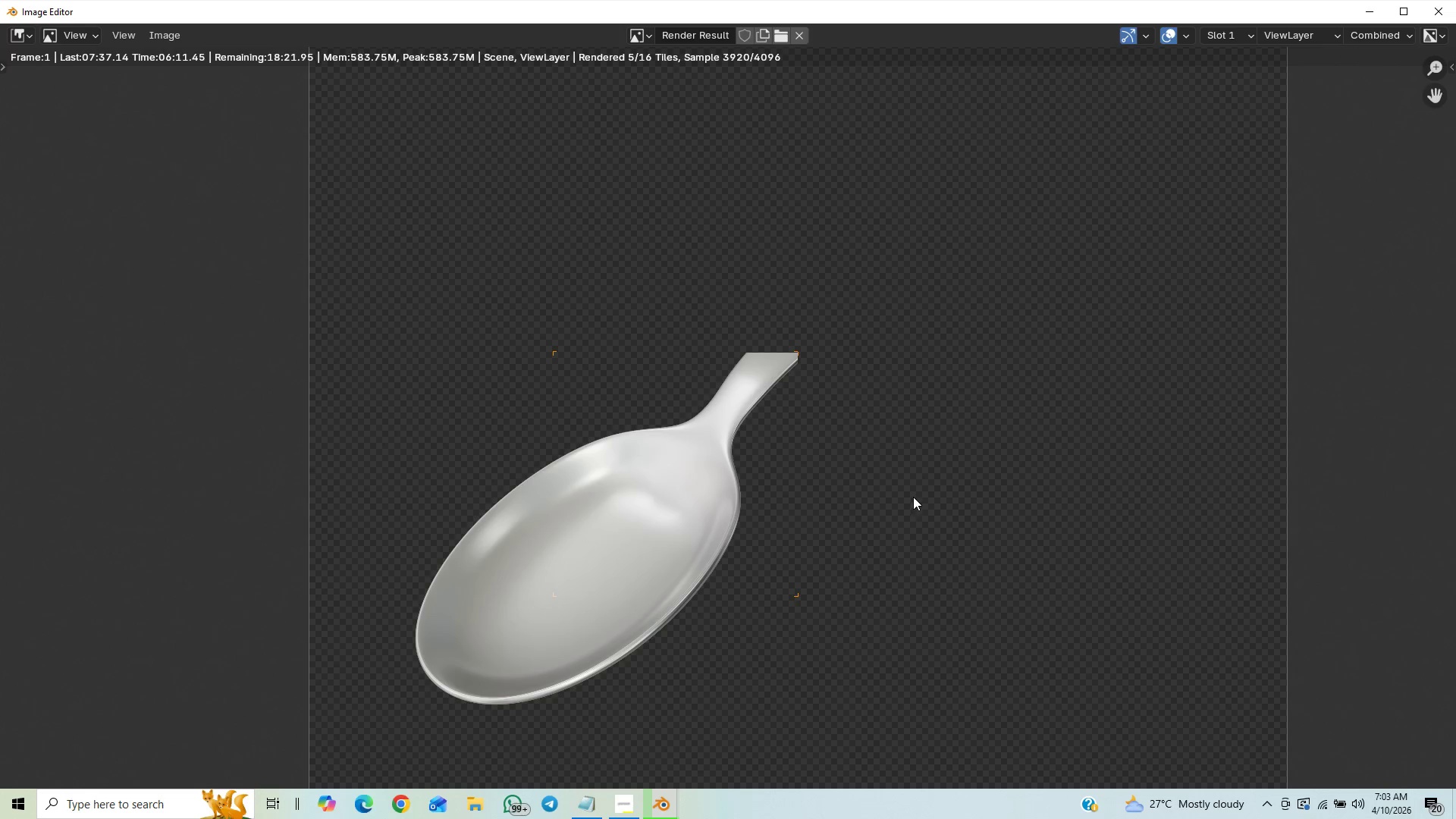 
scroll: coordinate [917, 494], scroll_direction: down, amount: 1.0
 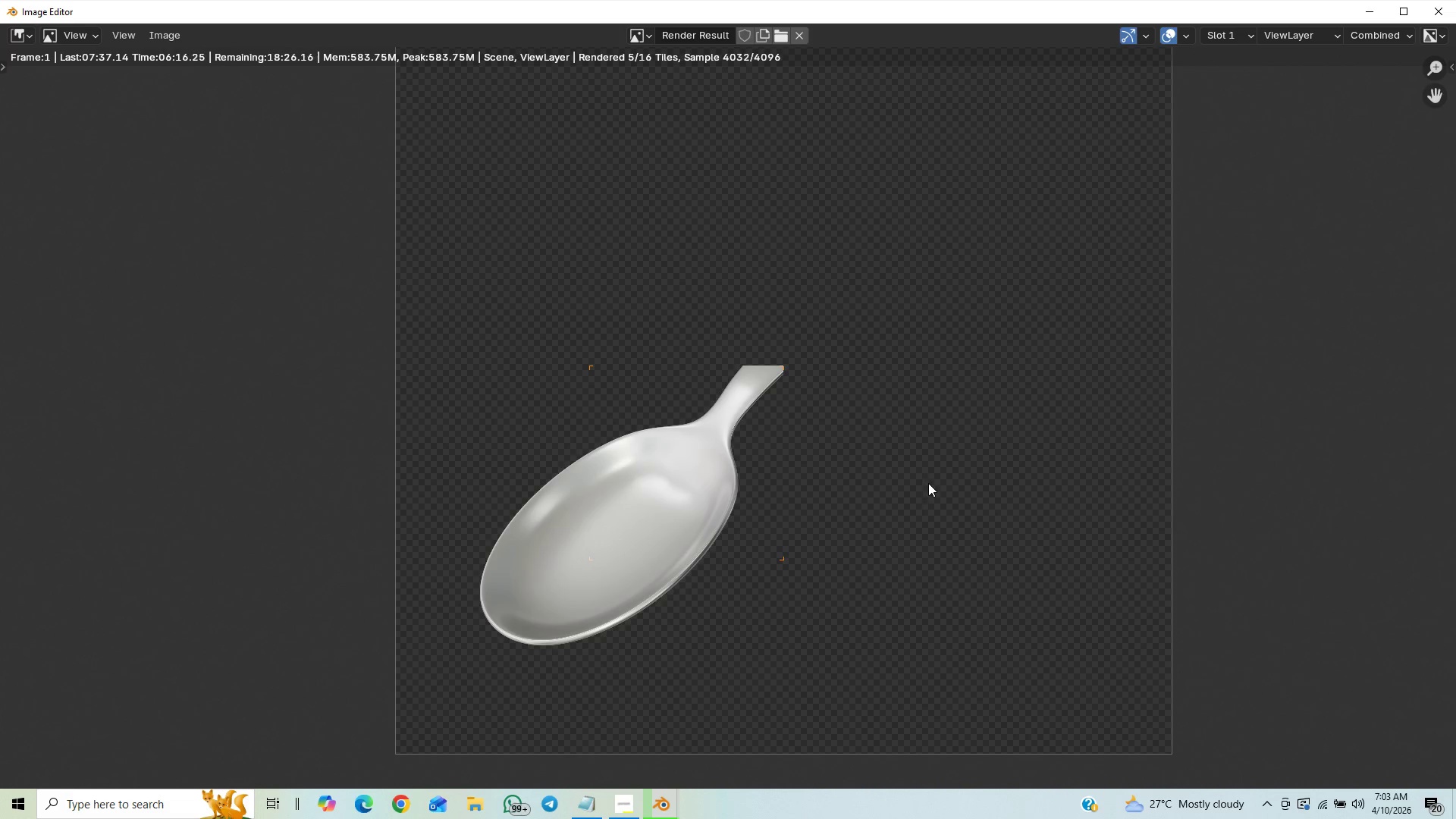 
wait(5.14)
 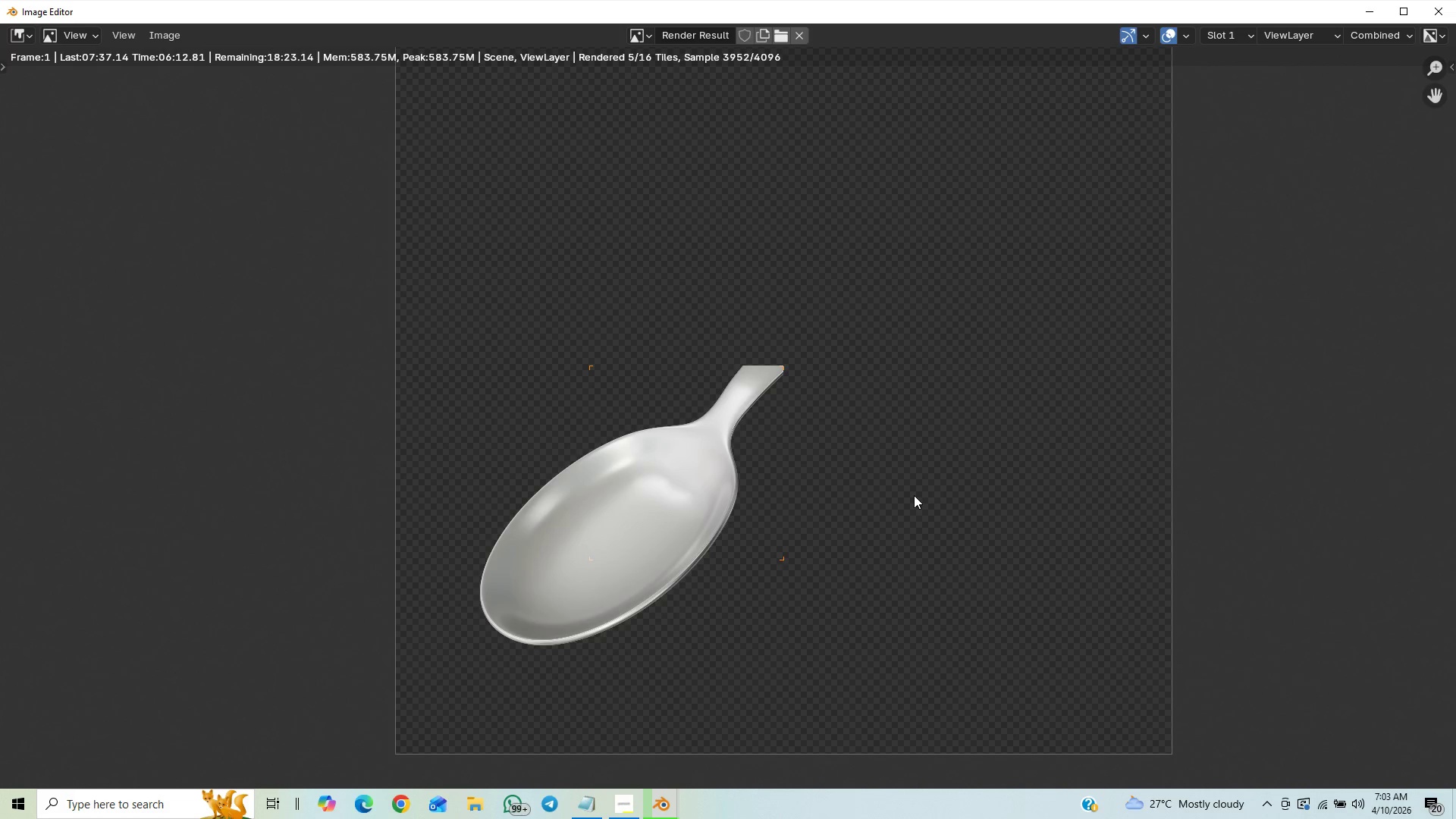 
scroll: coordinate [895, 513], scroll_direction: down, amount: 3.0
 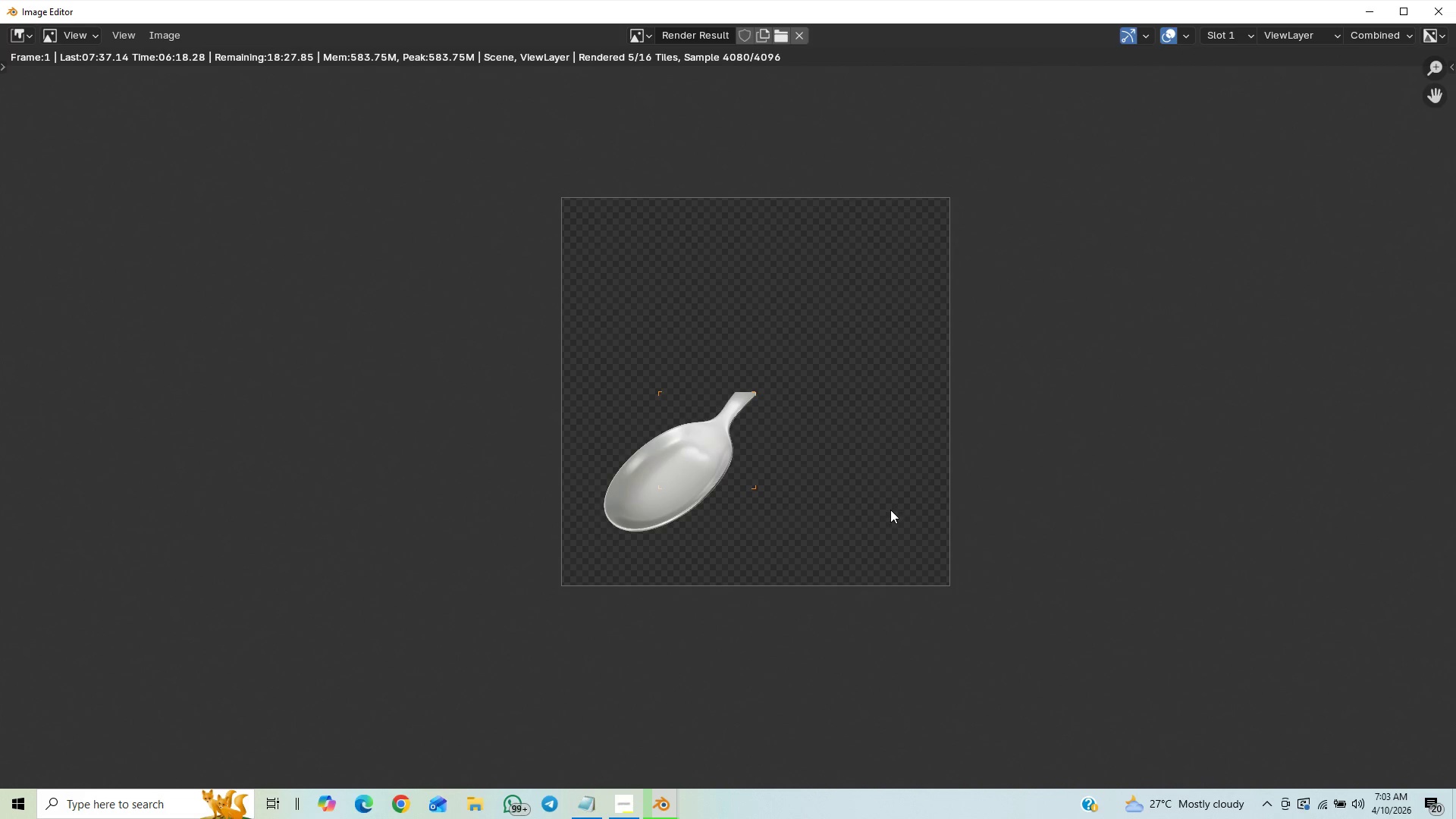 
scroll: coordinate [906, 494], scroll_direction: up, amount: 5.0
 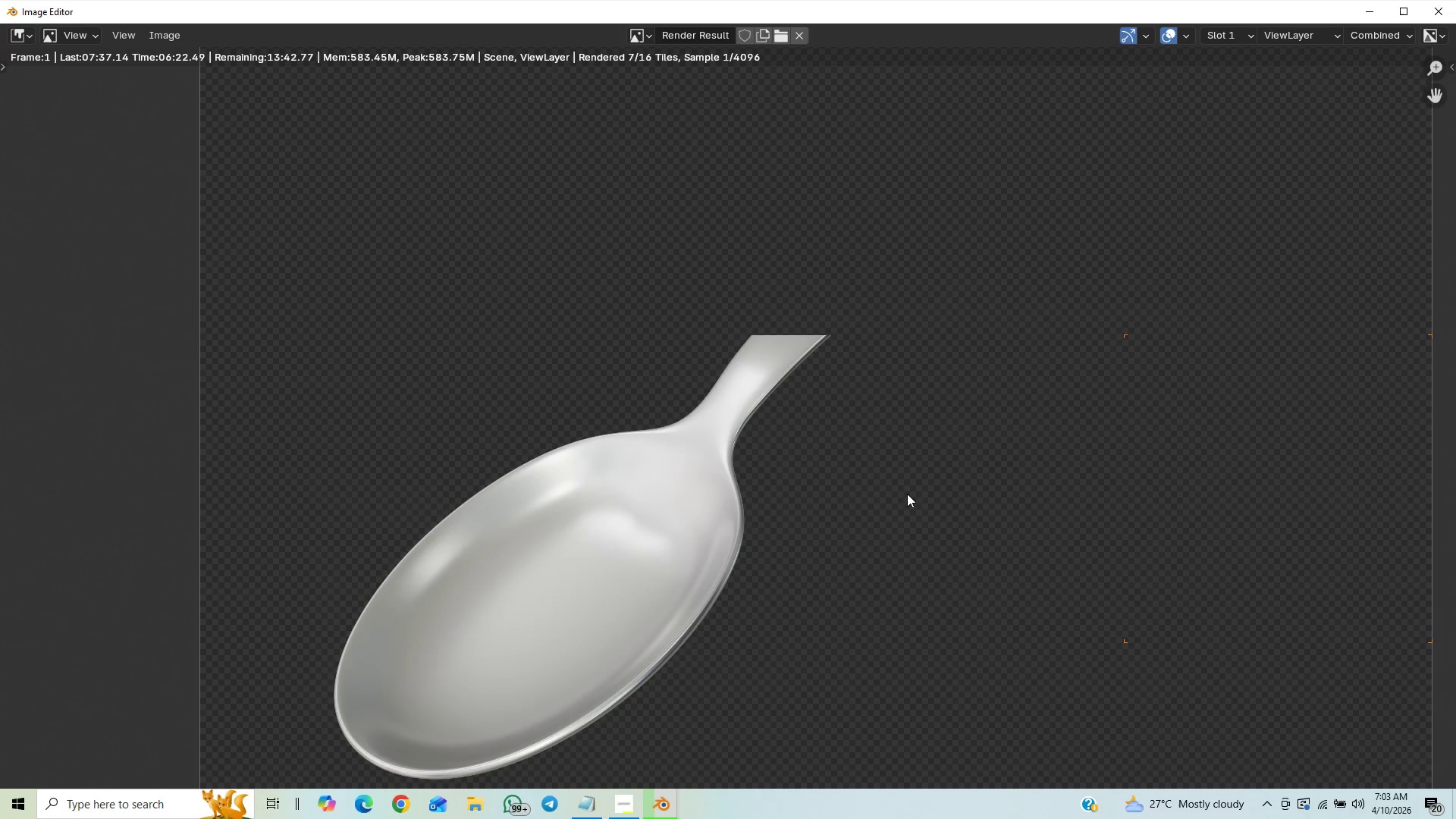 
scroll: coordinate [905, 500], scroll_direction: down, amount: 1.0
 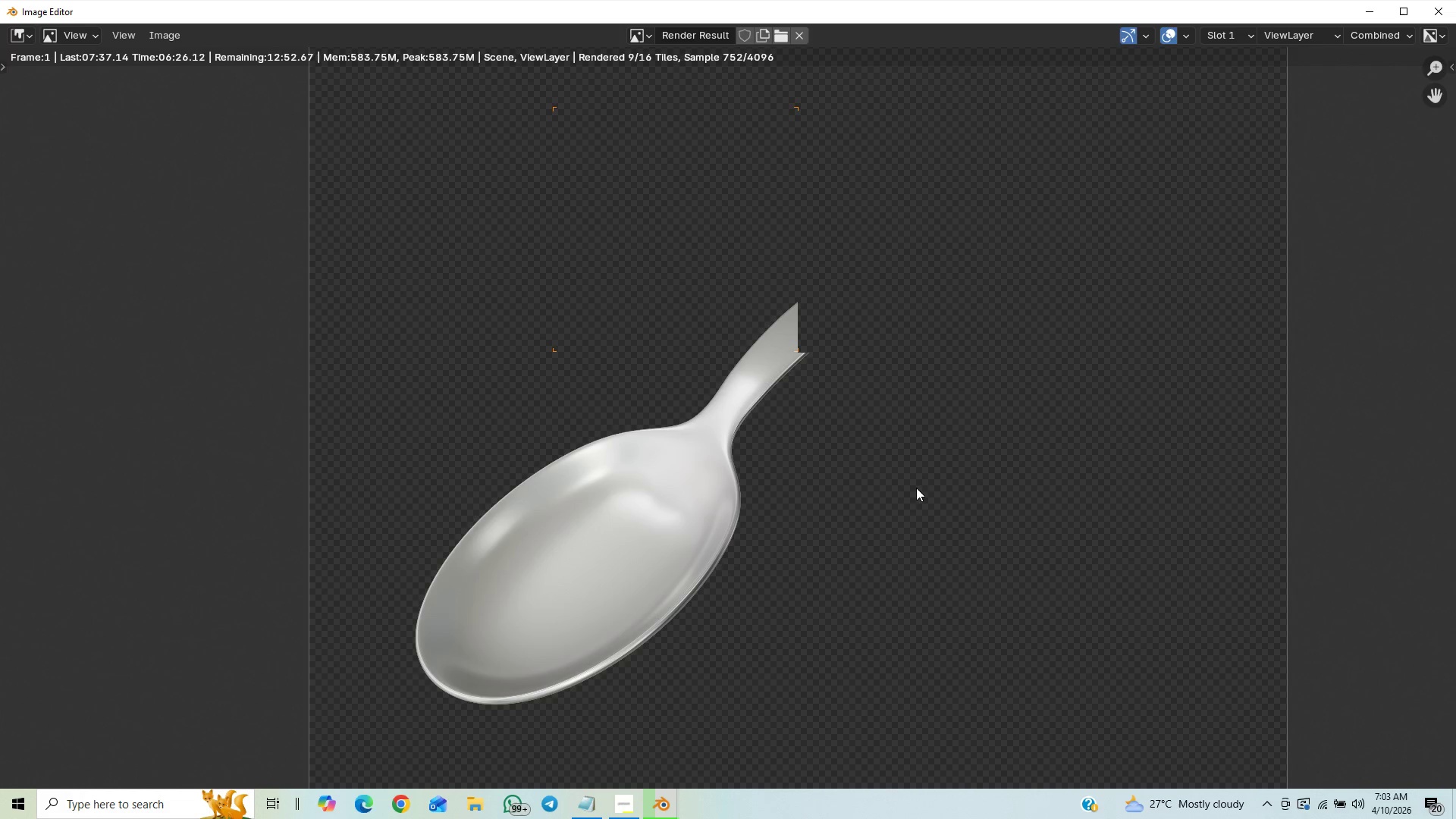 
wait(7.79)
 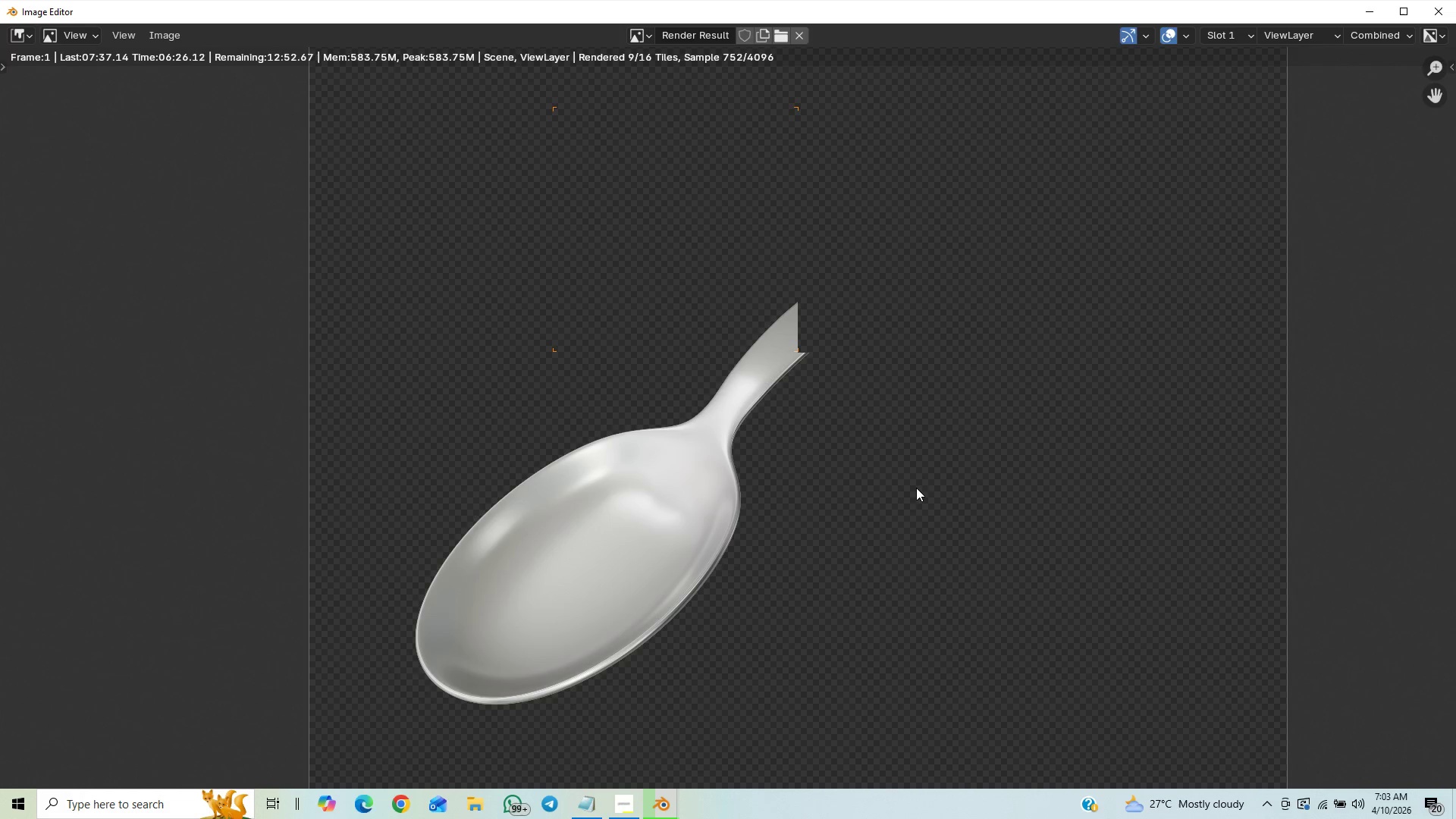 
scroll: coordinate [767, 499], scroll_direction: down, amount: 5.0
 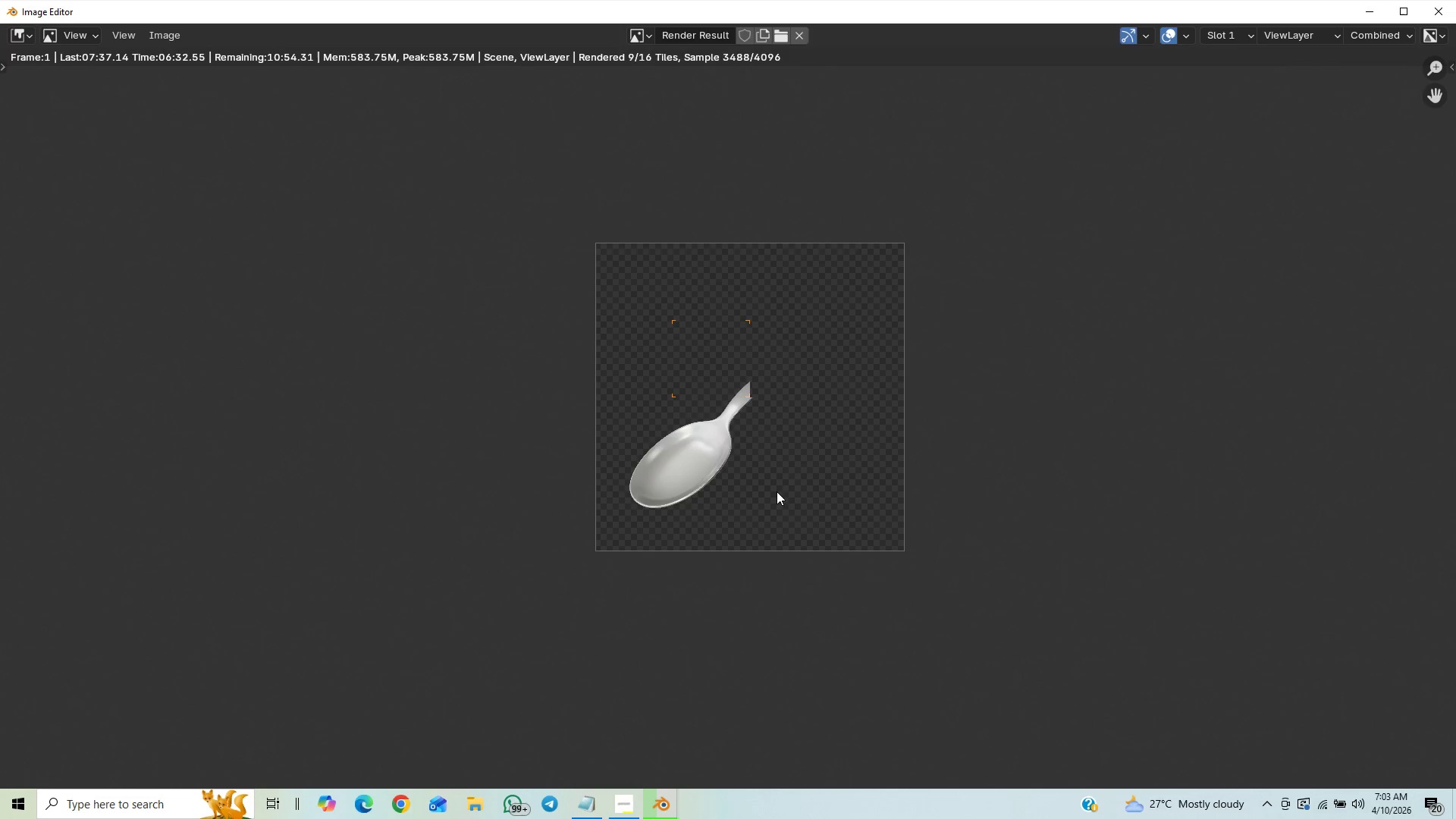 
scroll: coordinate [935, 457], scroll_direction: up, amount: 5.0
 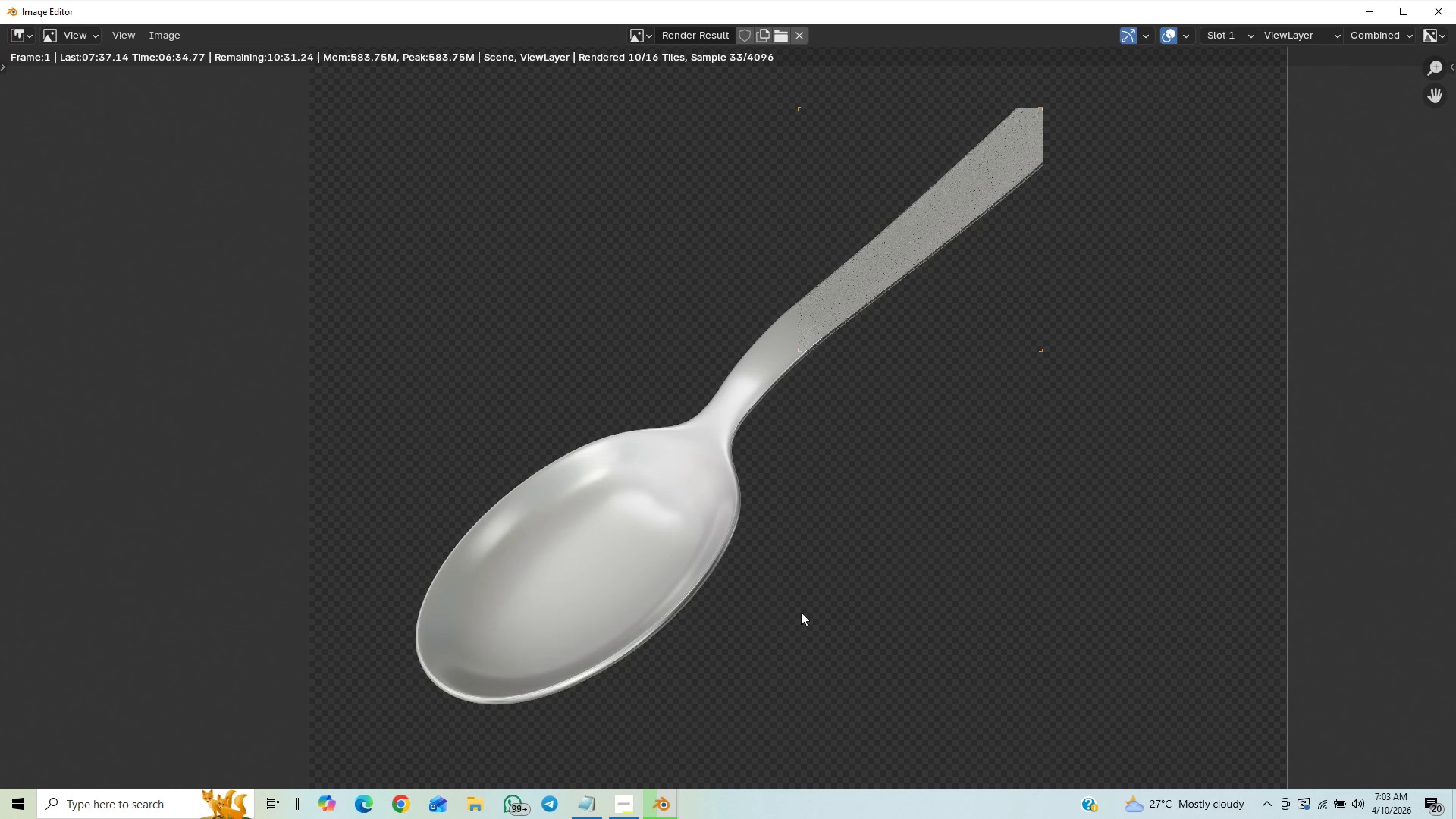 
scroll: coordinate [980, 510], scroll_direction: down, amount: 11.0
 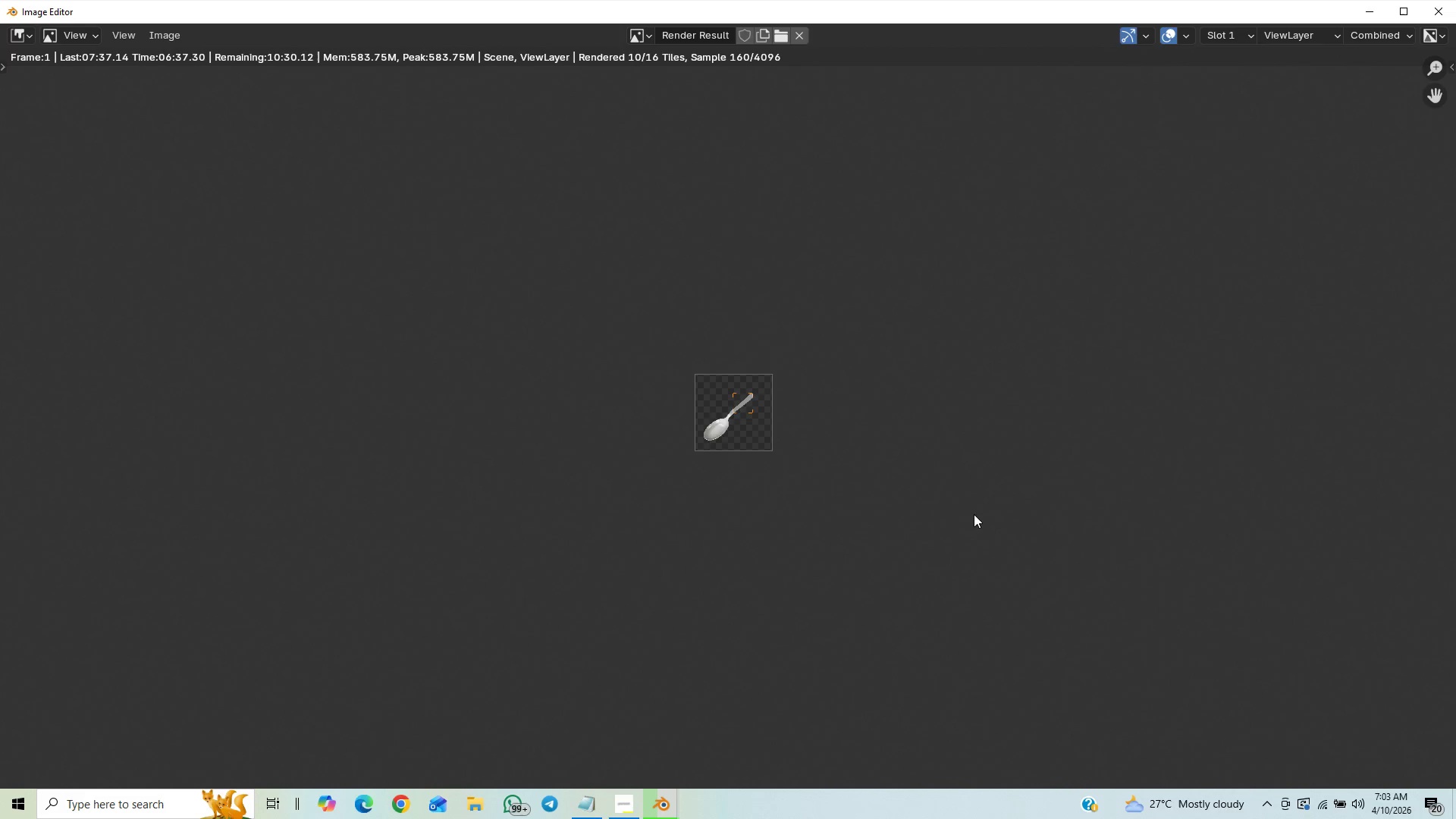 
scroll: coordinate [974, 514], scroll_direction: up, amount: 2.0
 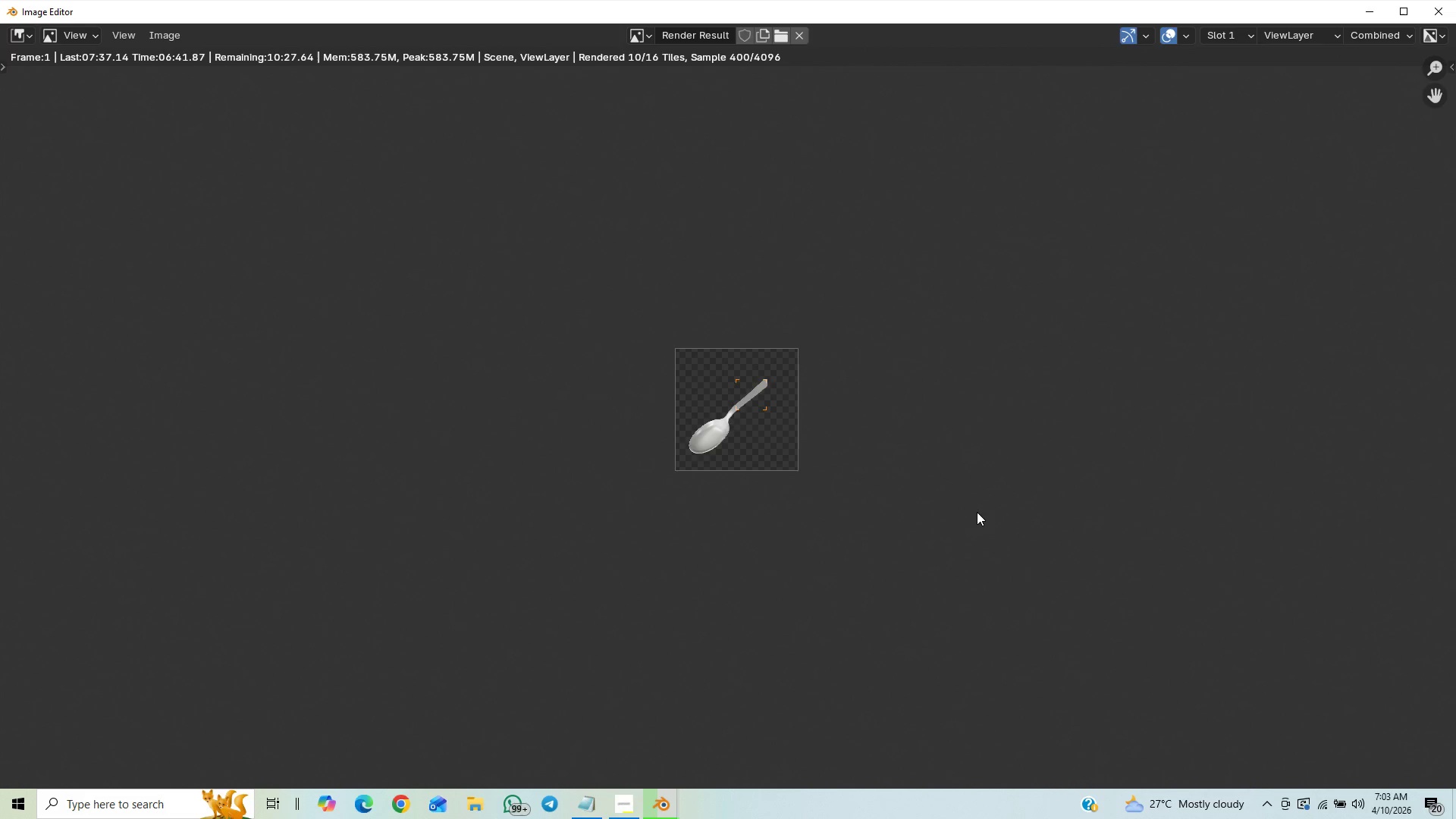 
wait(8.55)
 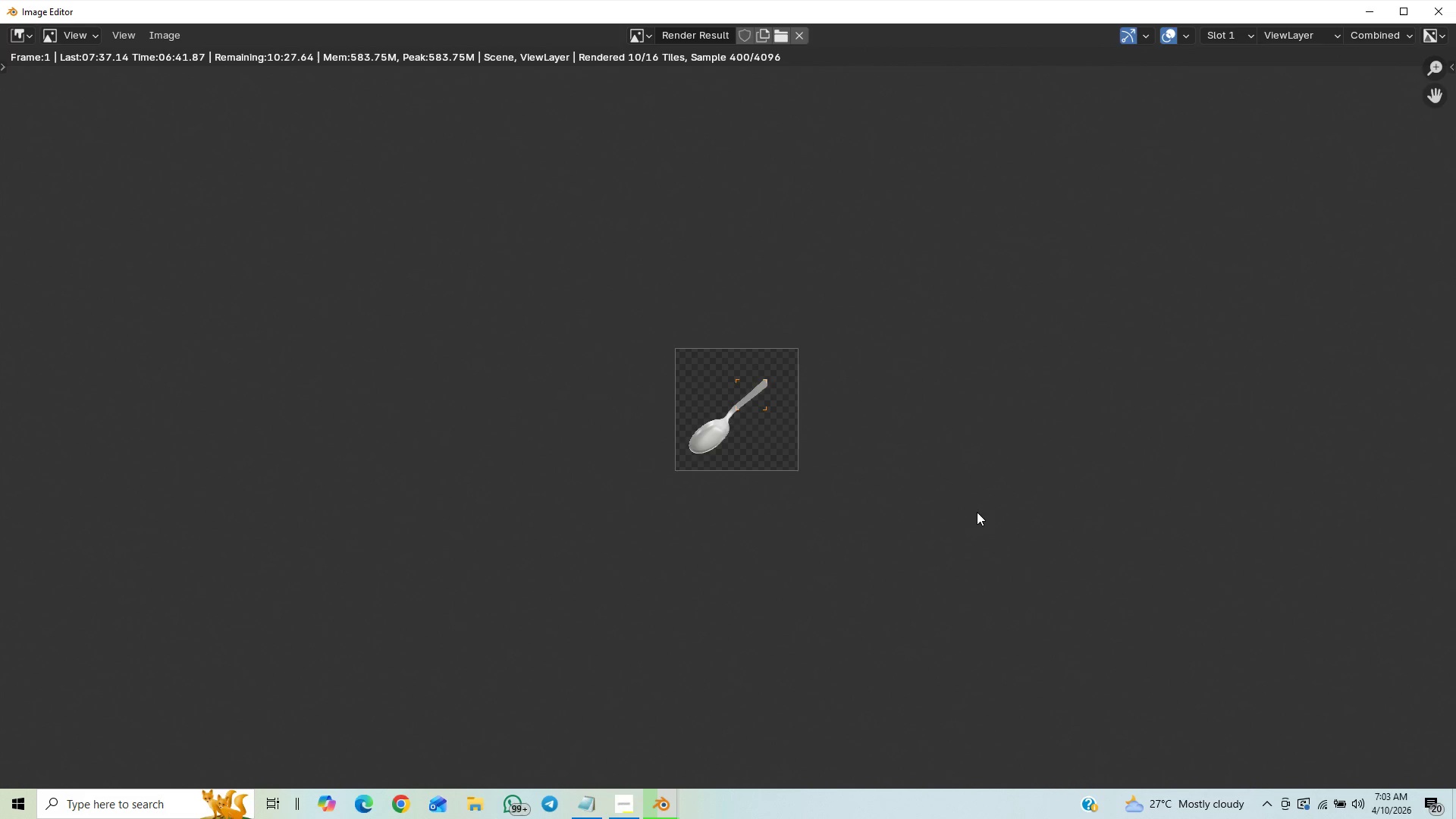 
scroll: coordinate [955, 493], scroll_direction: up, amount: 10.0
 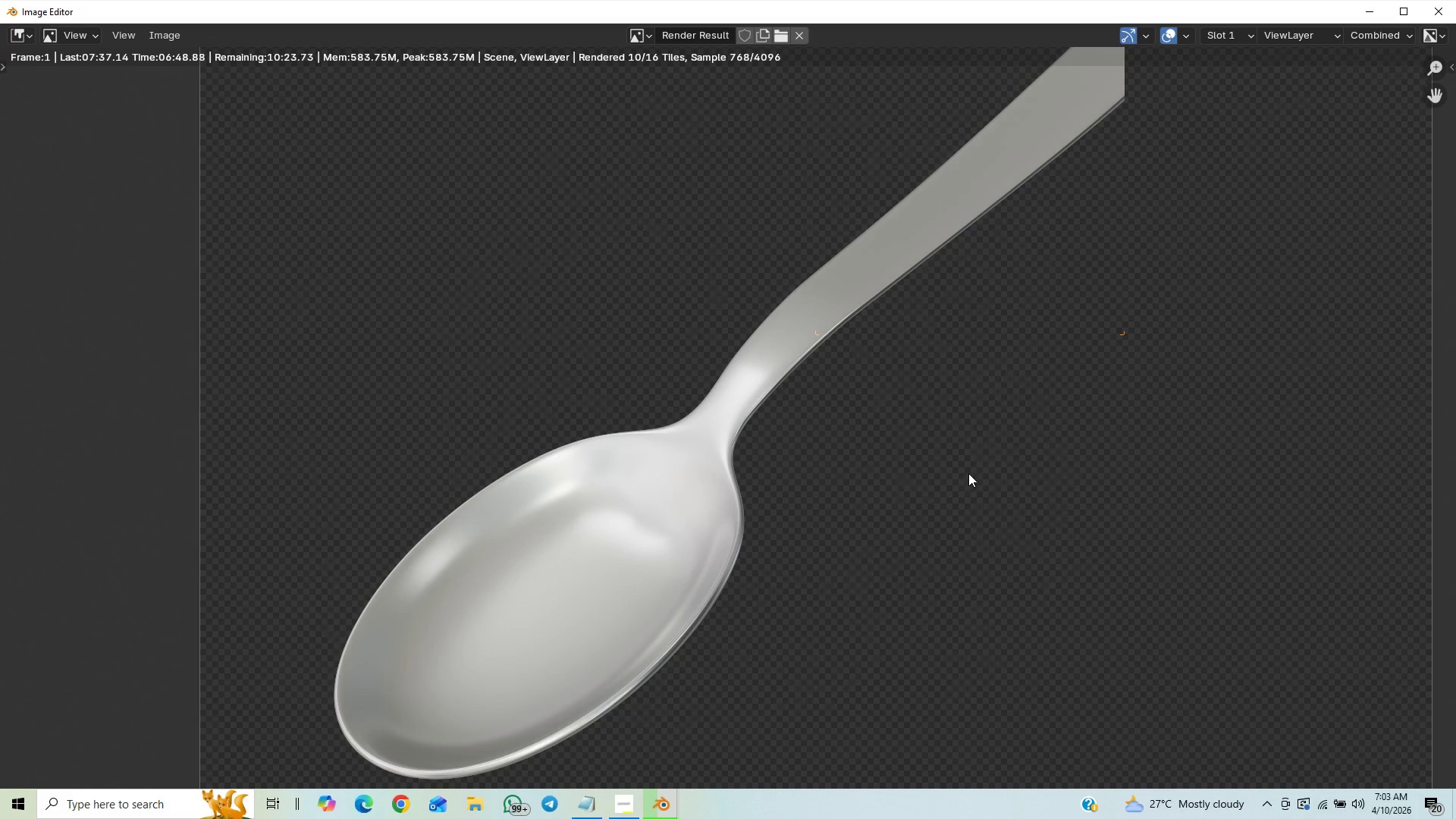 
scroll: coordinate [969, 473], scroll_direction: down, amount: 3.0
 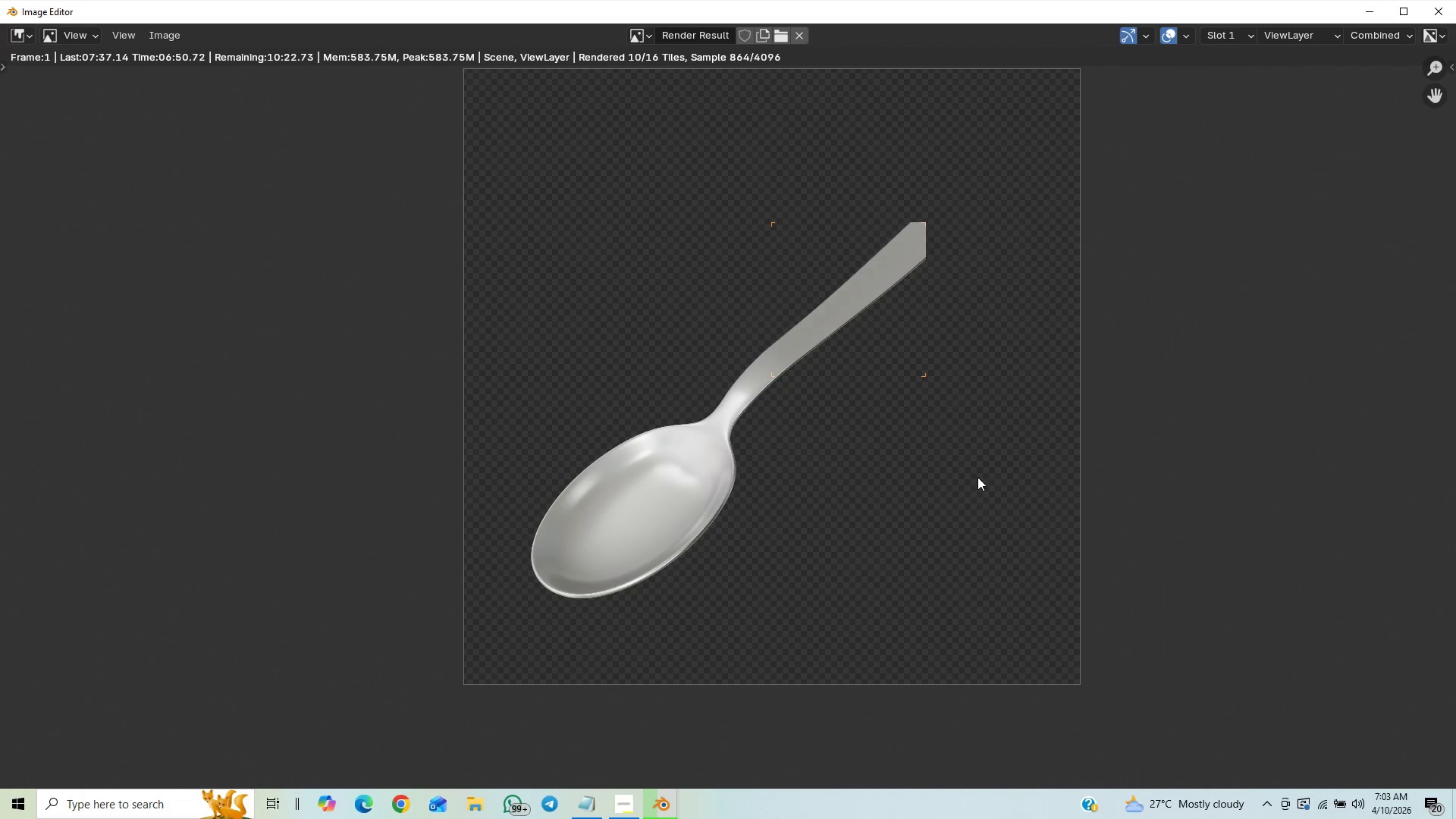 
key(Control+S)
 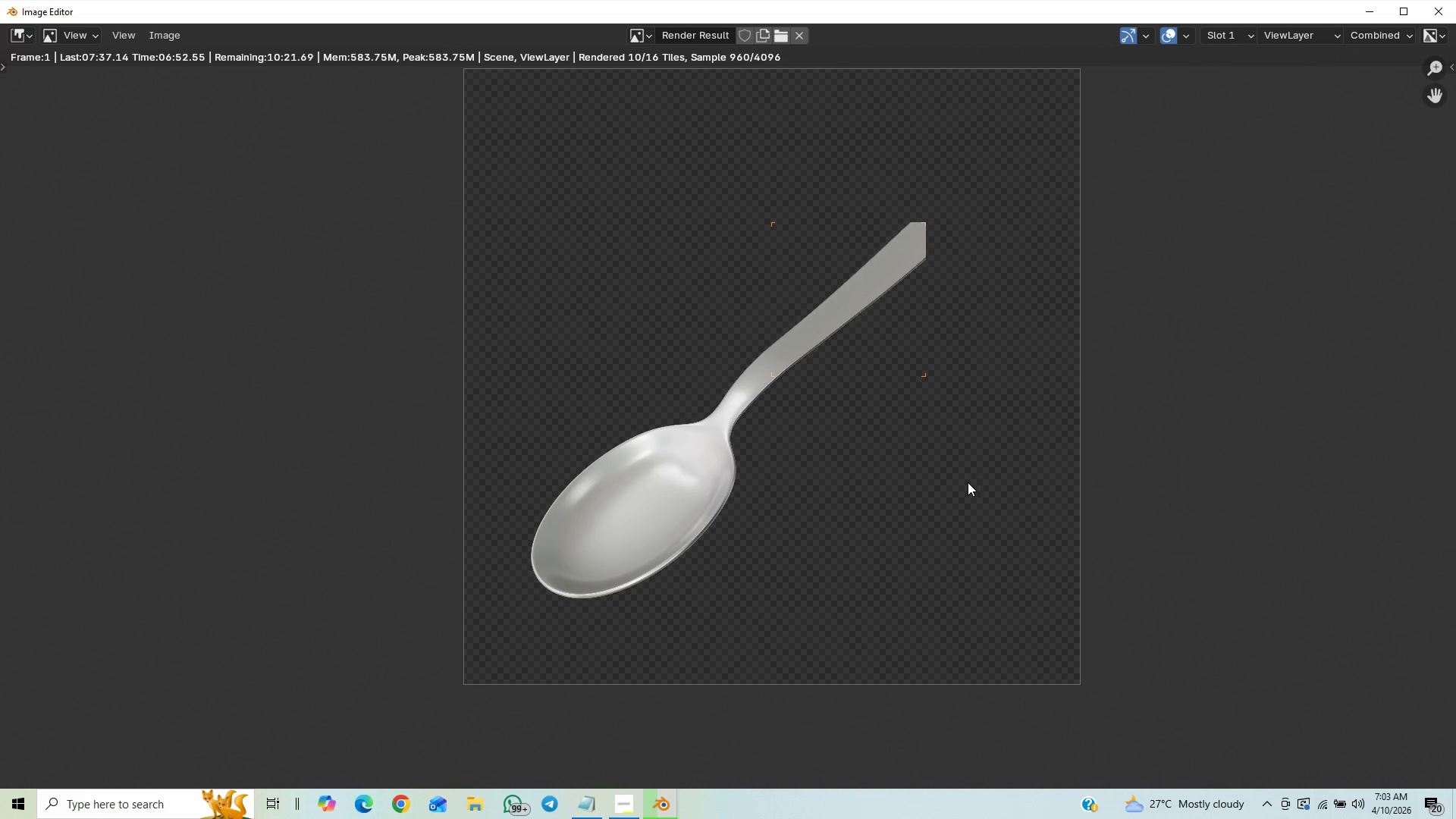 
scroll: coordinate [966, 472], scroll_direction: down, amount: 1.0
 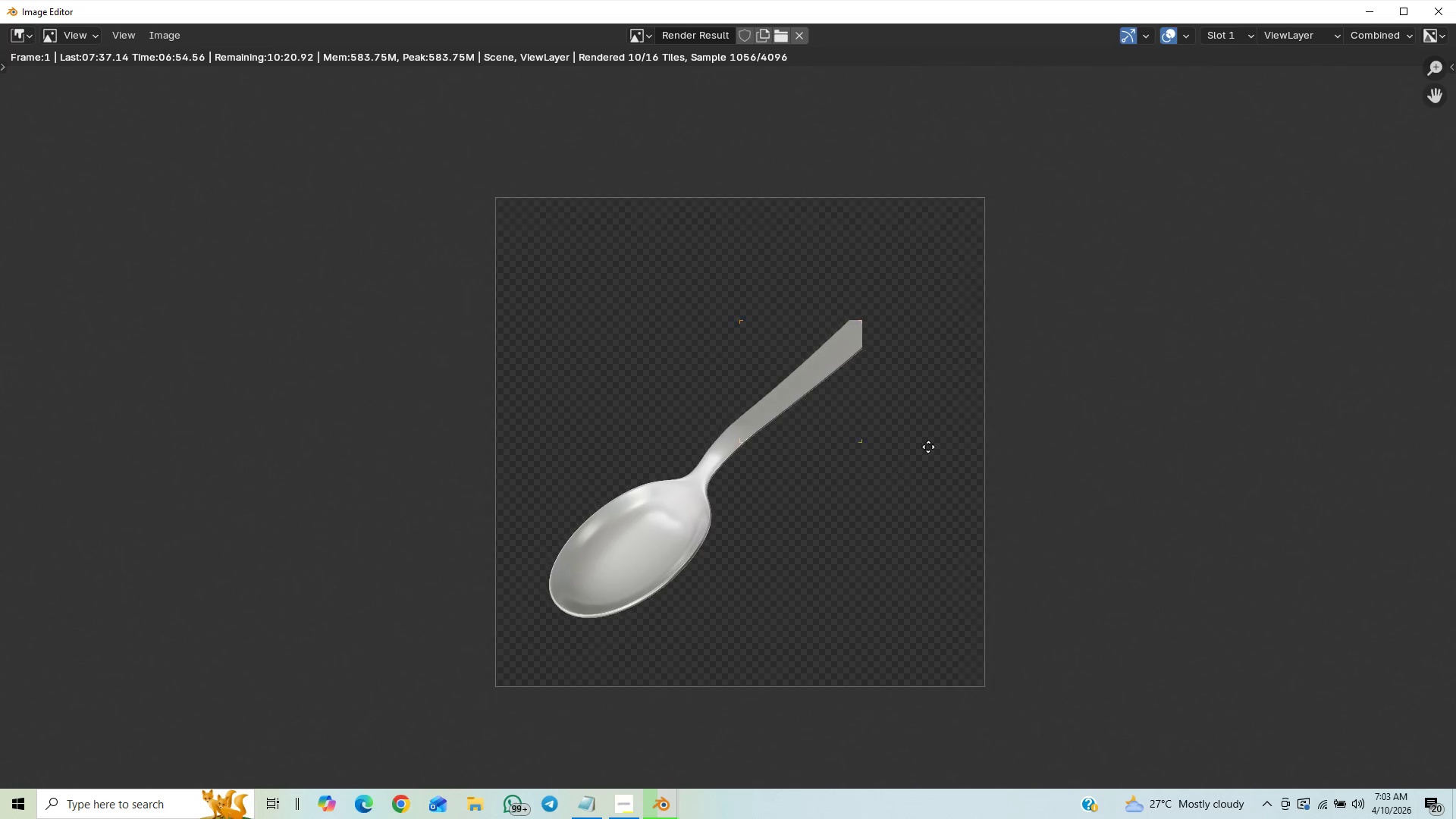 
scroll: coordinate [958, 443], scroll_direction: up, amount: 1.0
 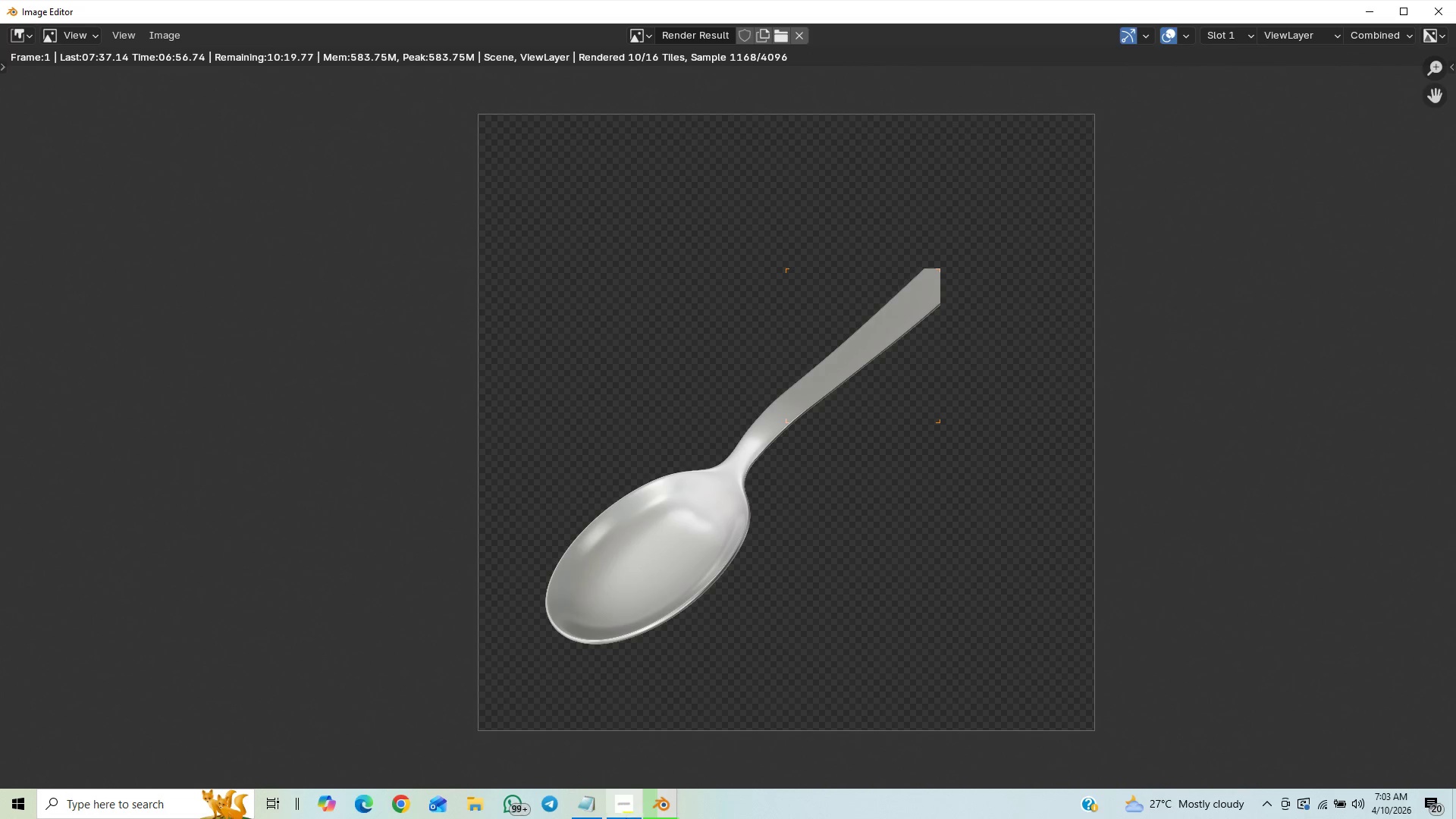 
left_click([619, 805])